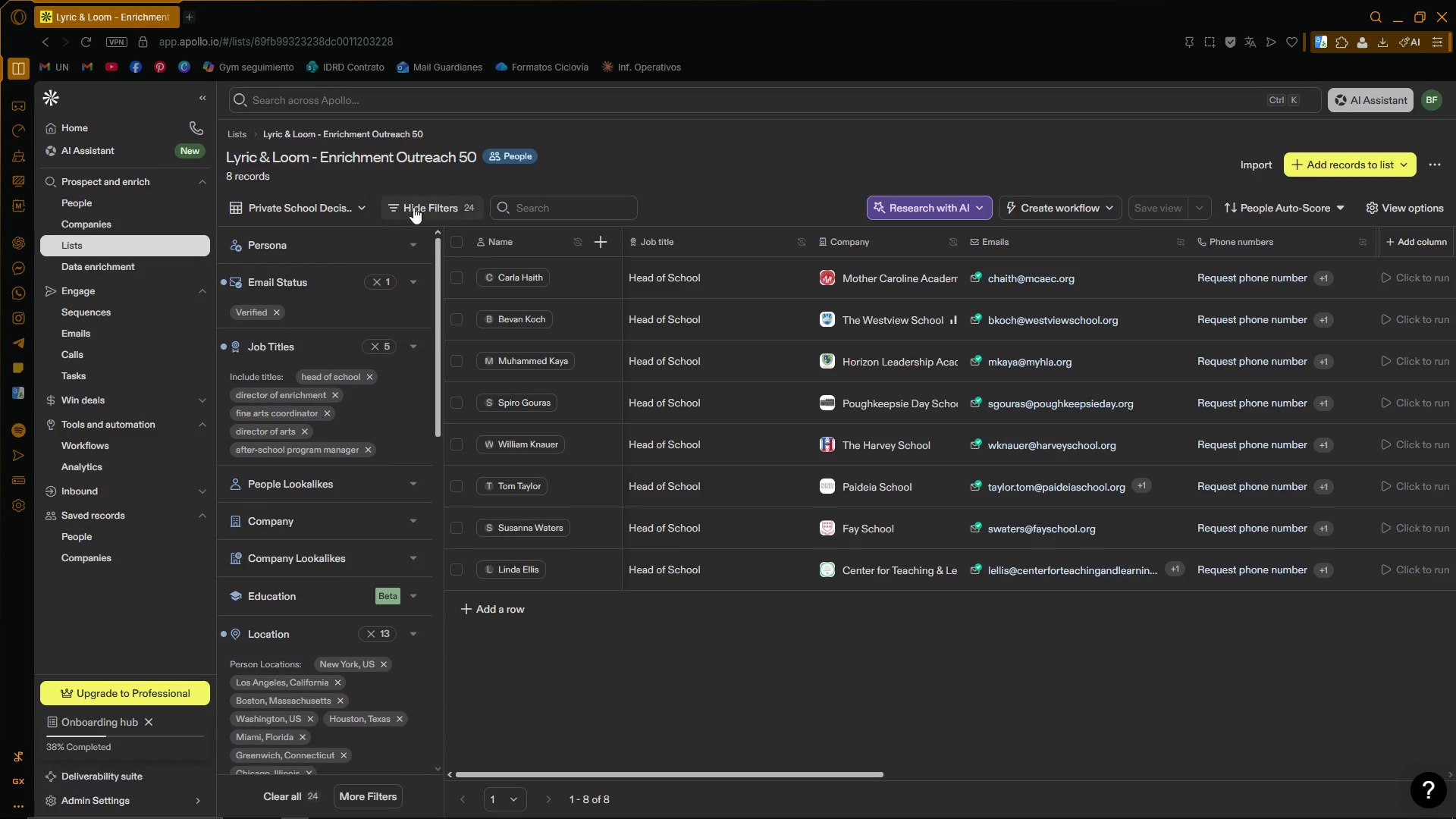 
left_click([357, 160])
 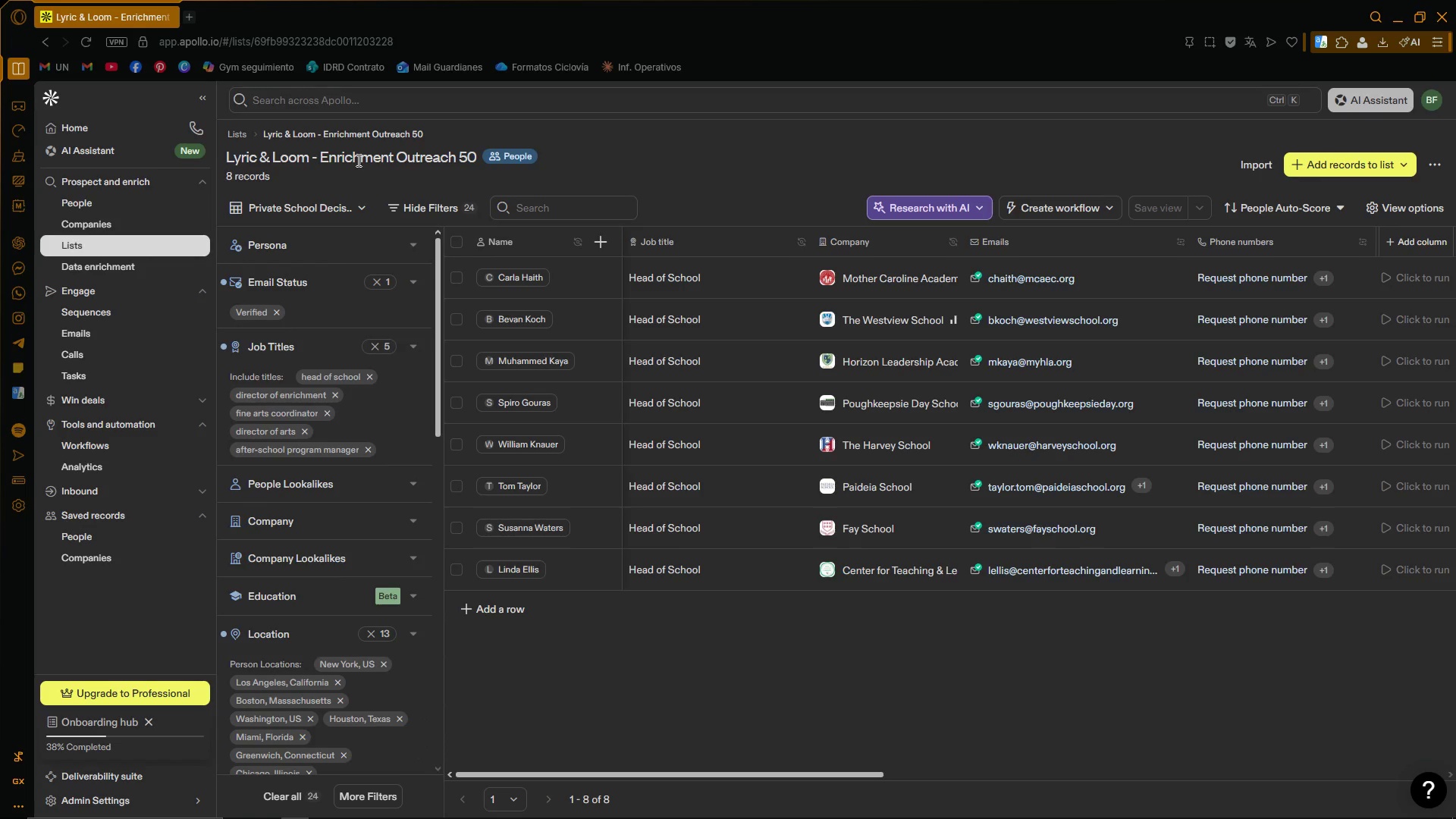 
 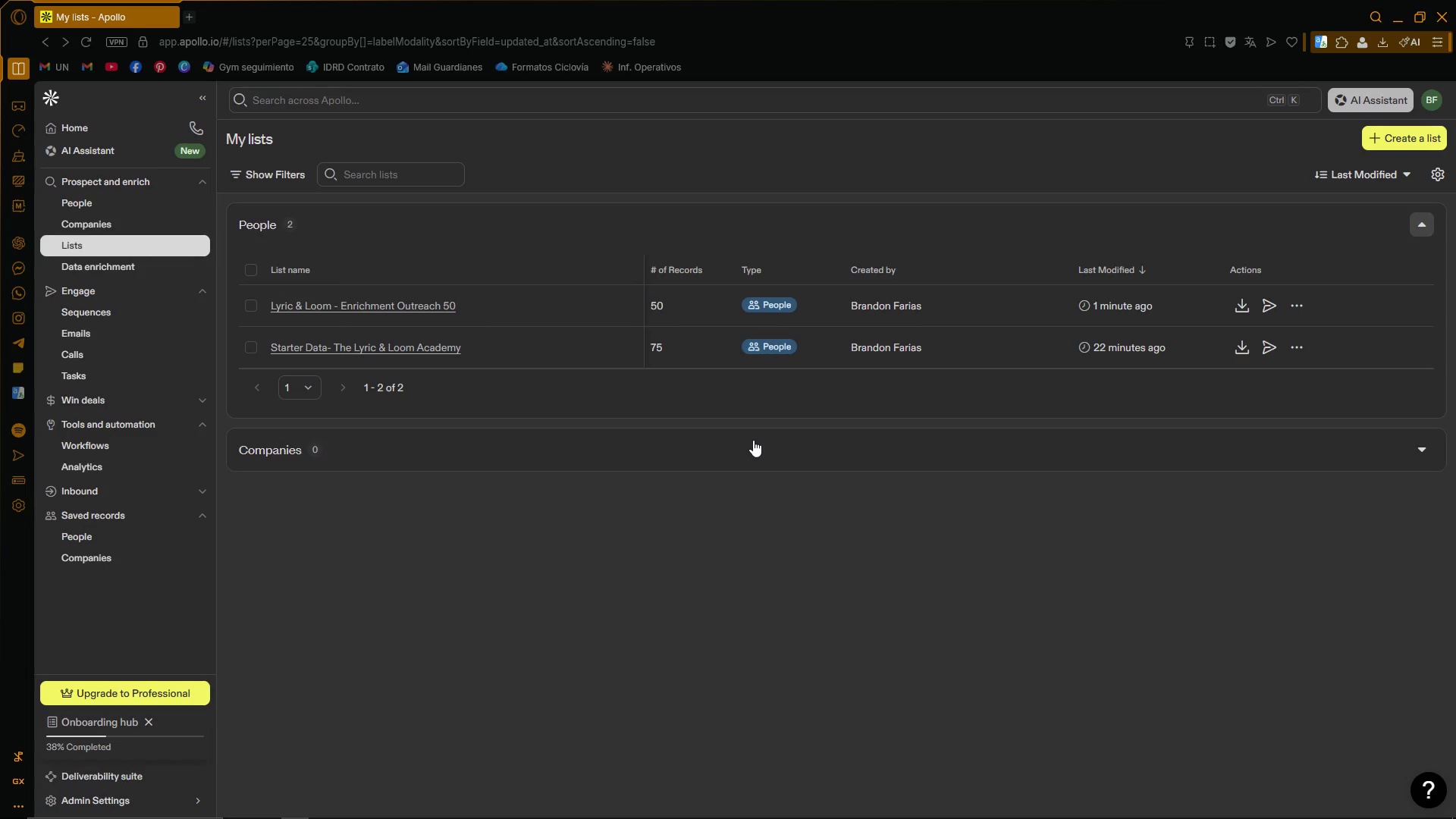 
scroll: coordinate [1132, 463], scroll_direction: up, amount: 2.0
 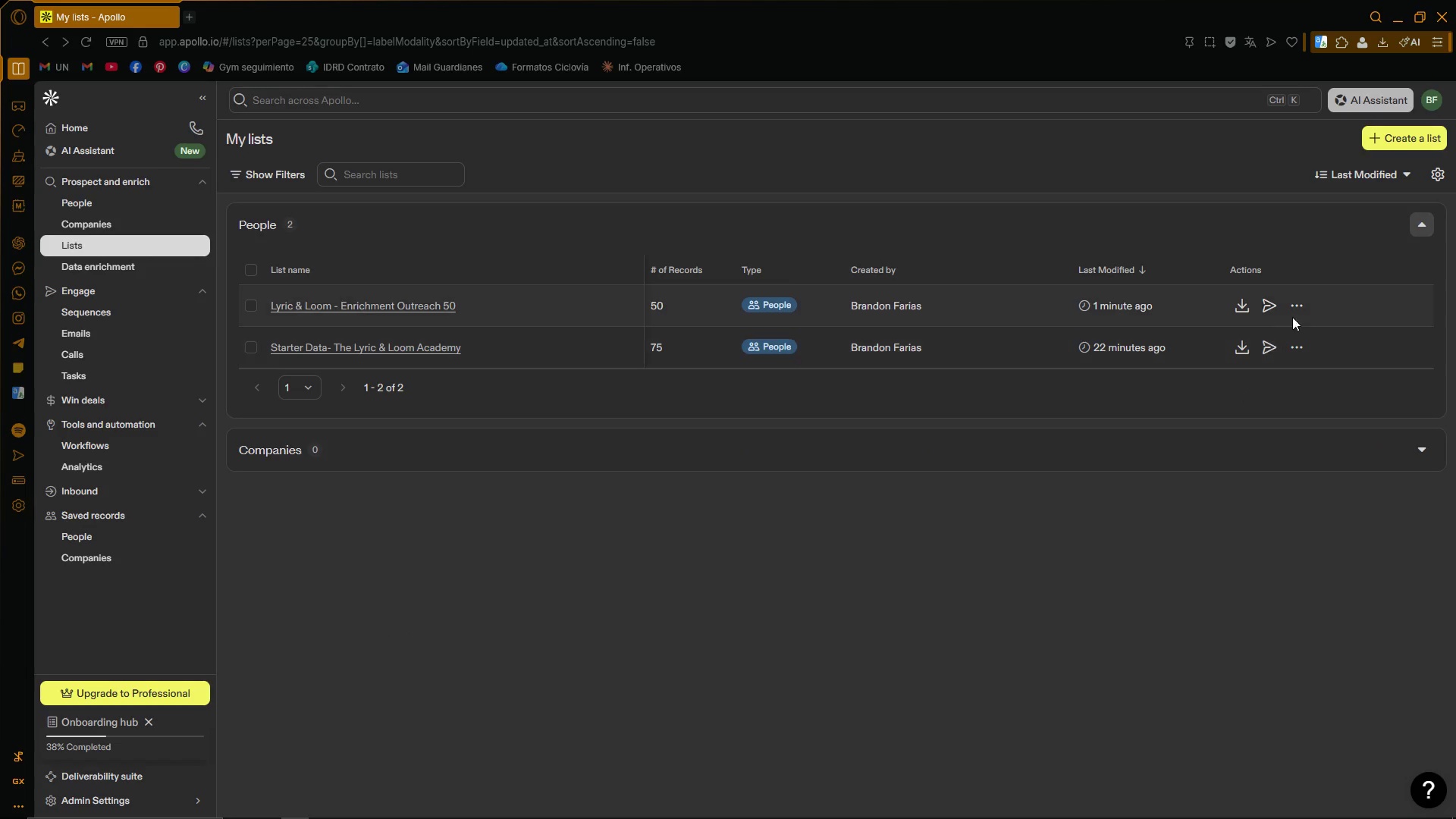 
left_click([1301, 308])
 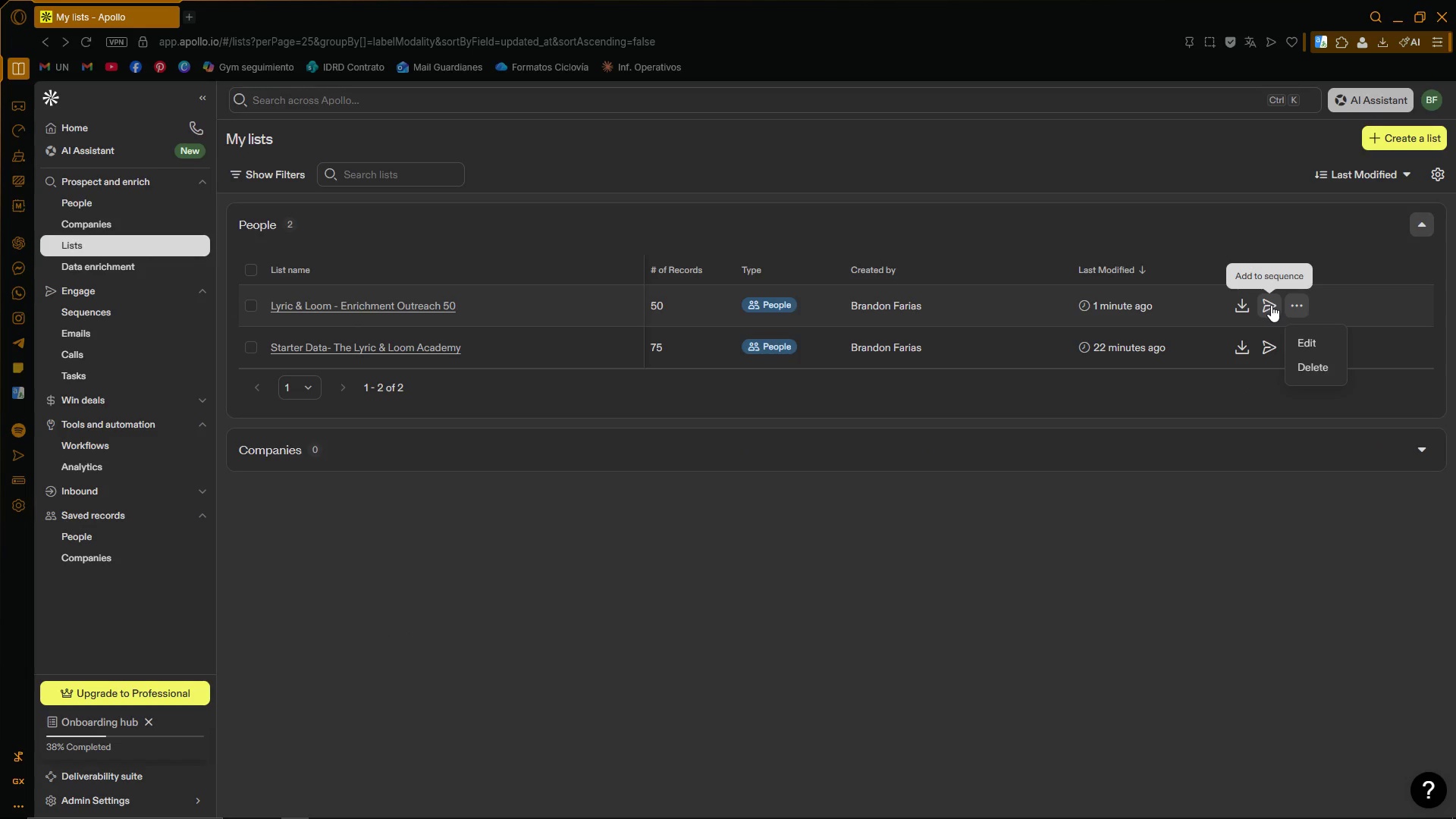 
left_click([1153, 512])
 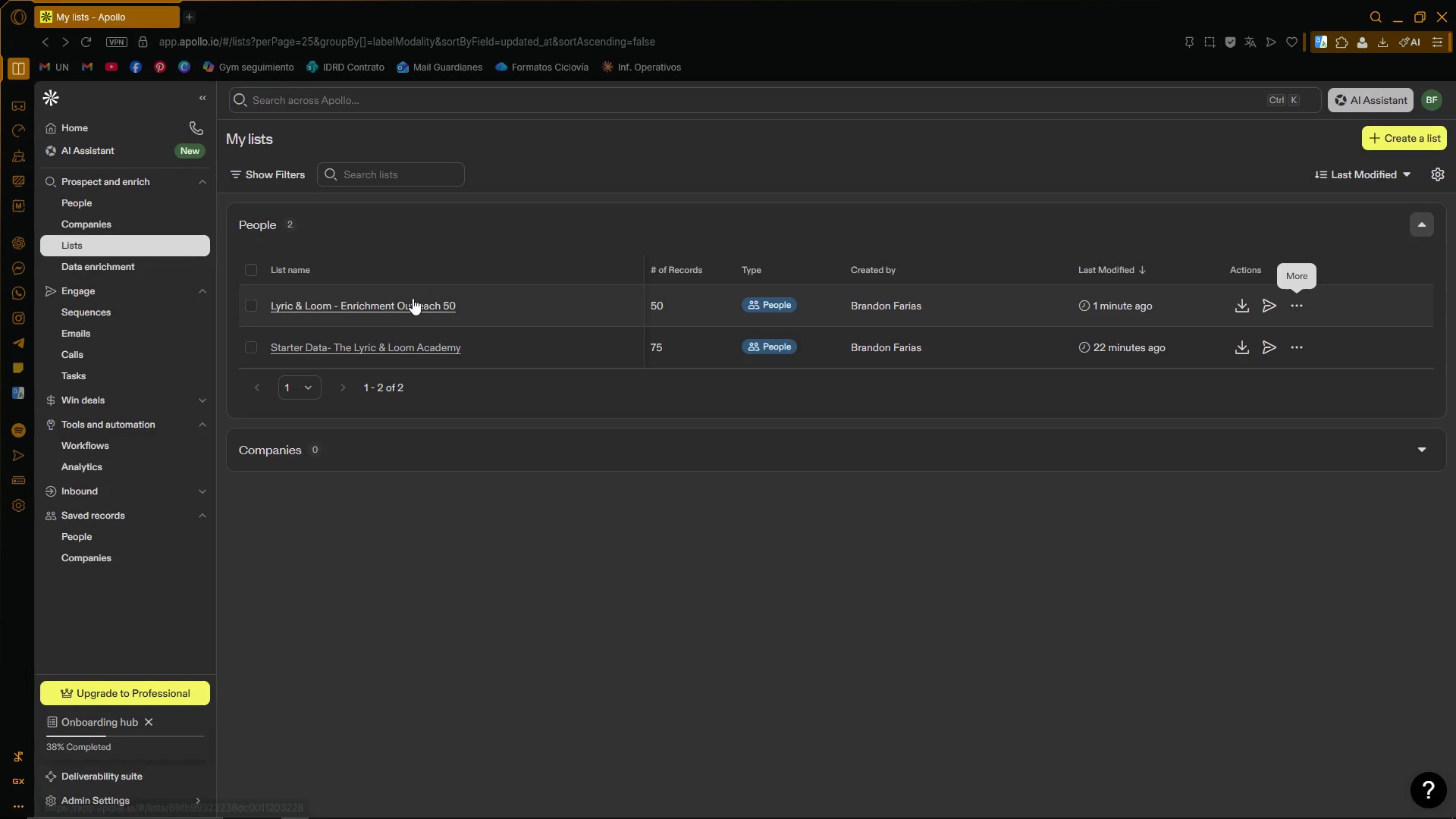 
left_click([410, 302])
 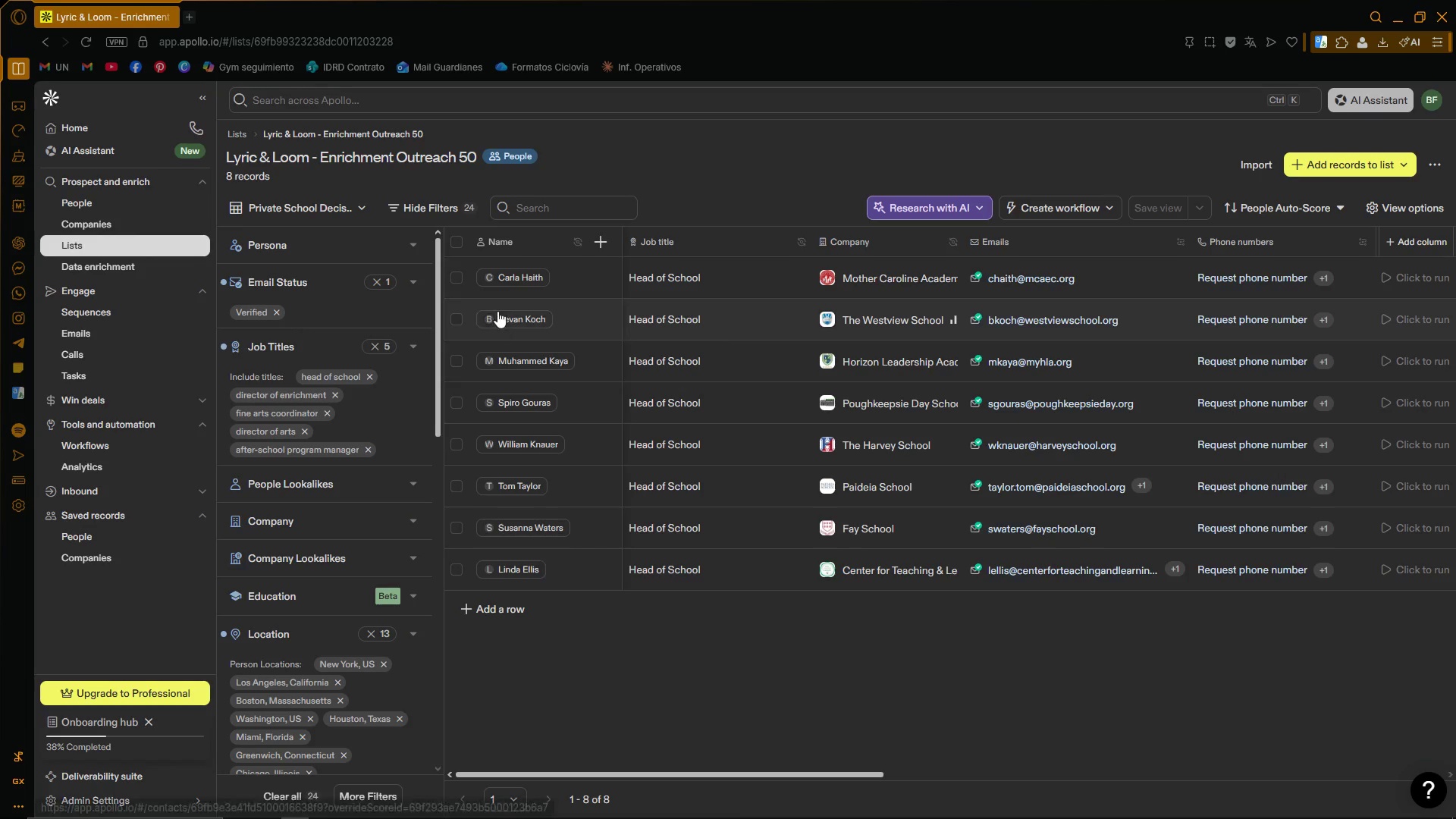 
wait(6.12)
 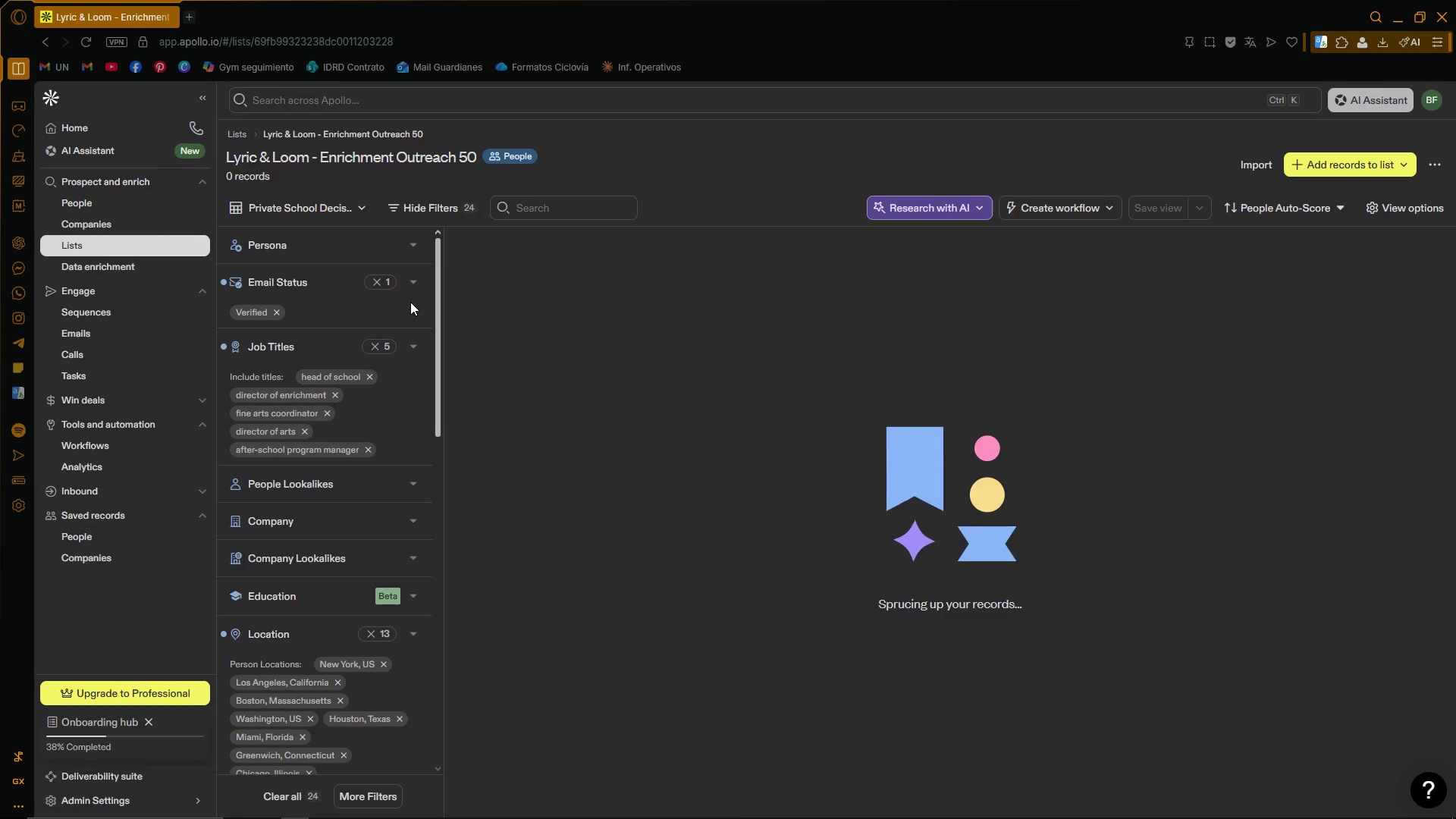 
left_click_drag(start_coordinate=[582, 774], to_coordinate=[558, 773])
 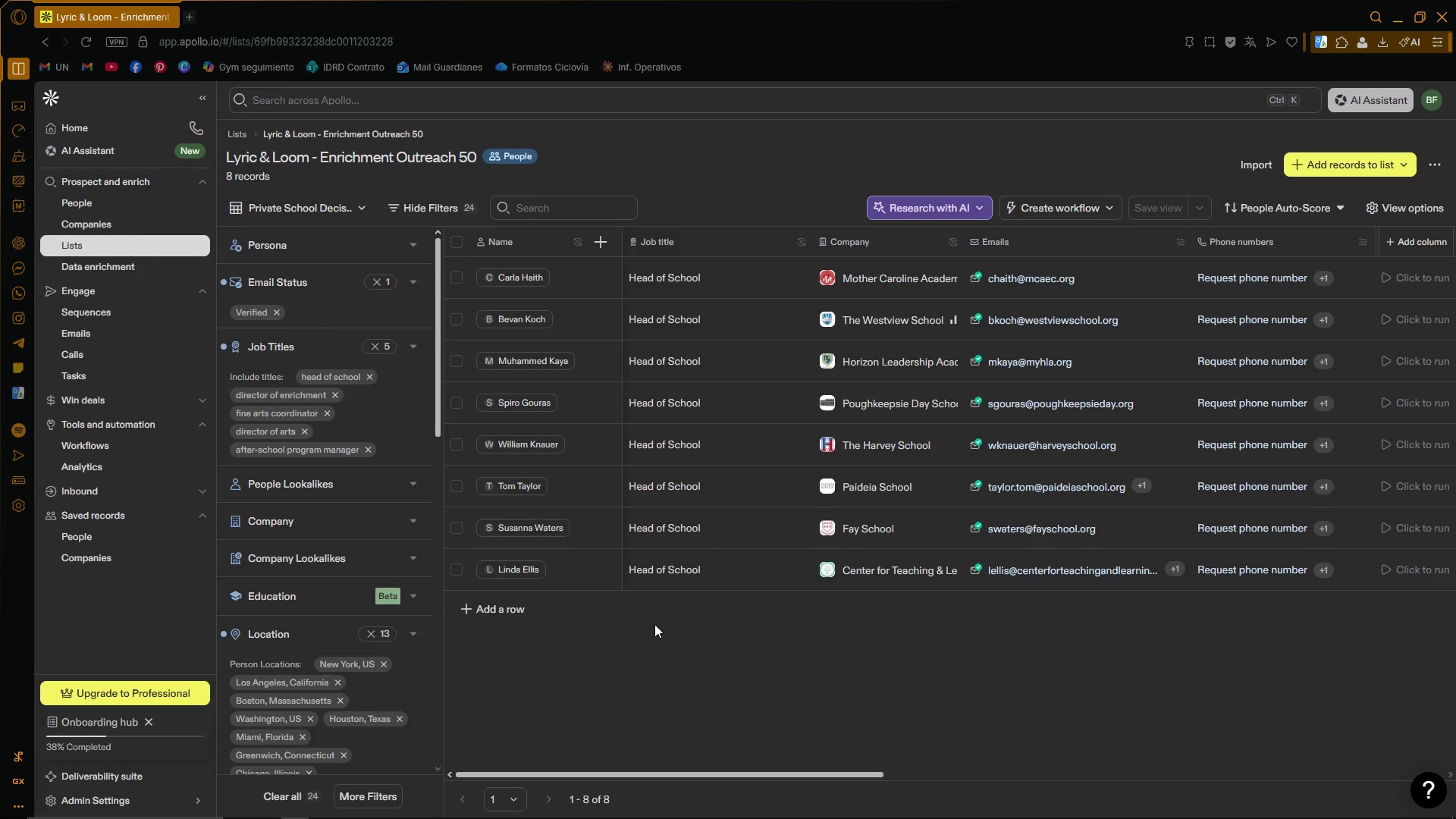 
wait(9.8)
 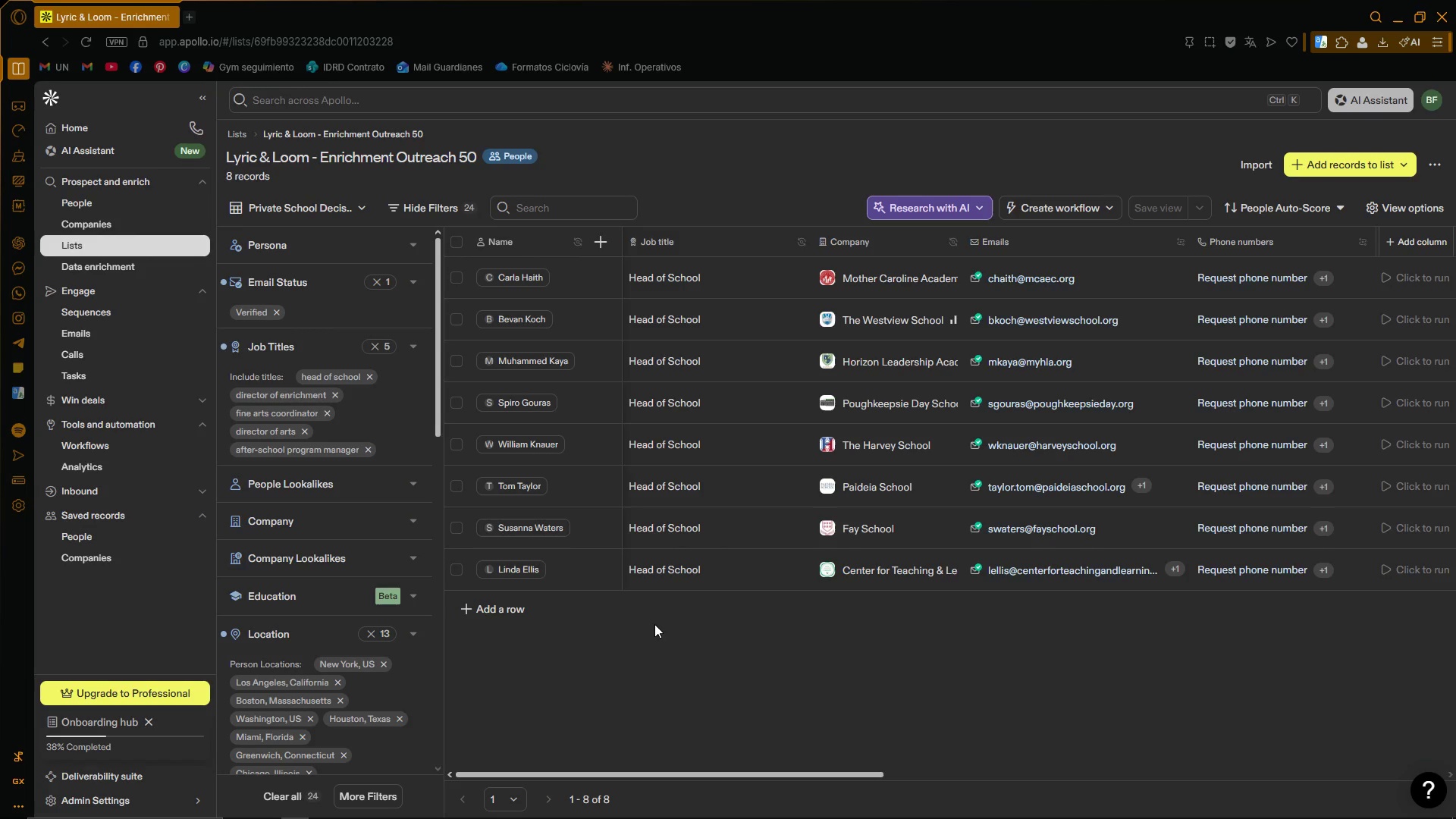 
left_click([454, 243])
 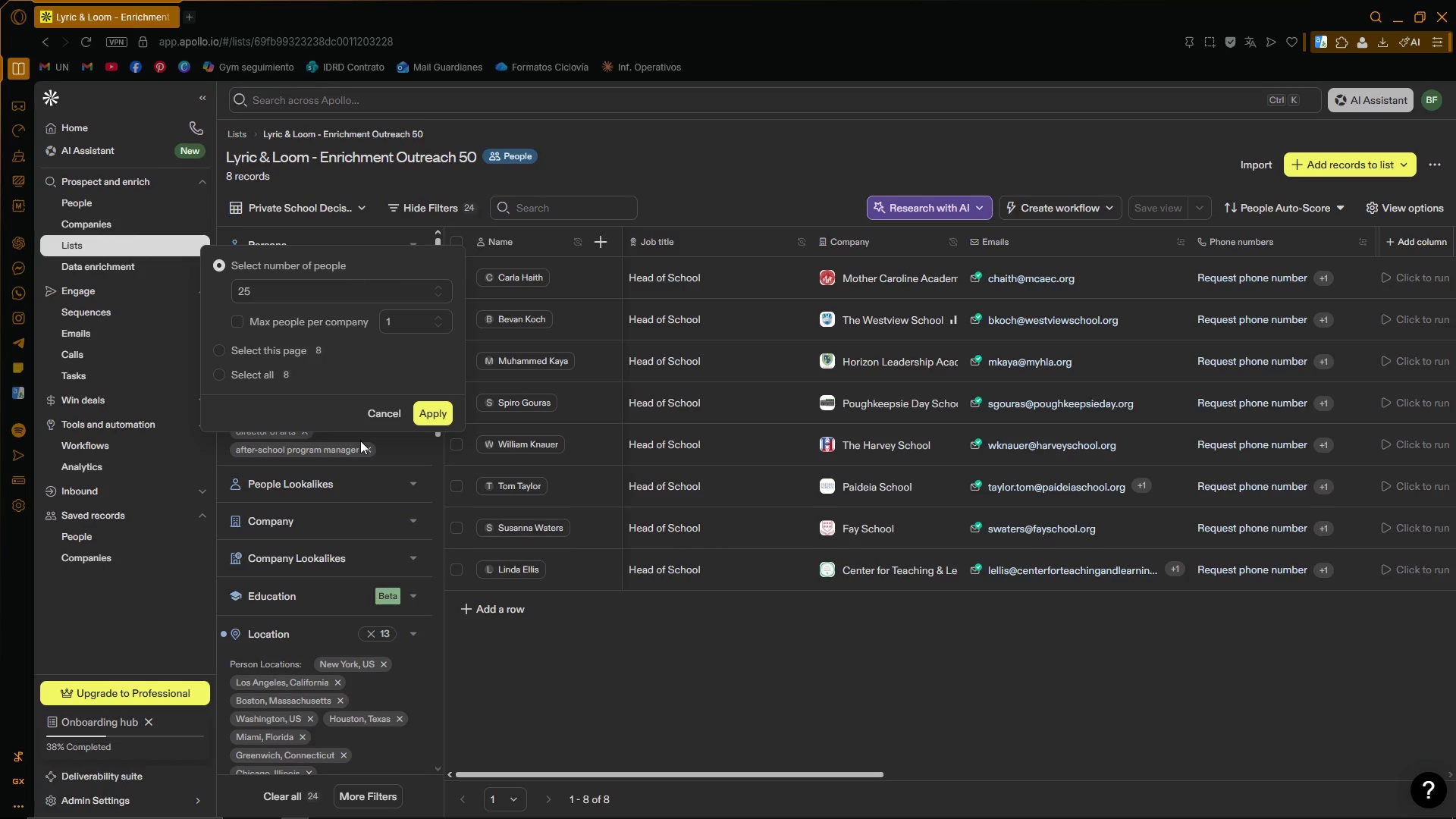 
left_click([659, 692])
 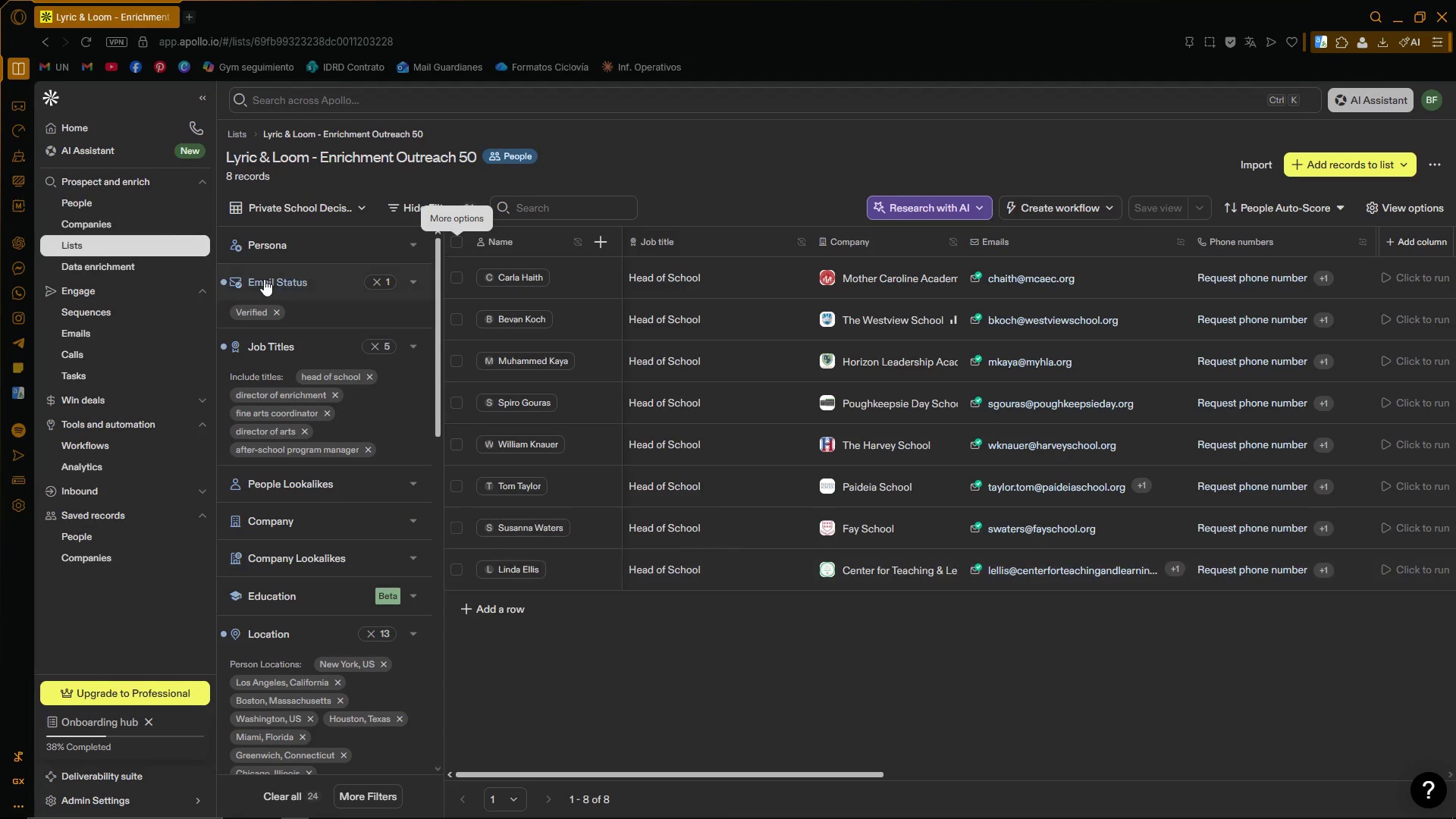 
left_click([49, 38])
 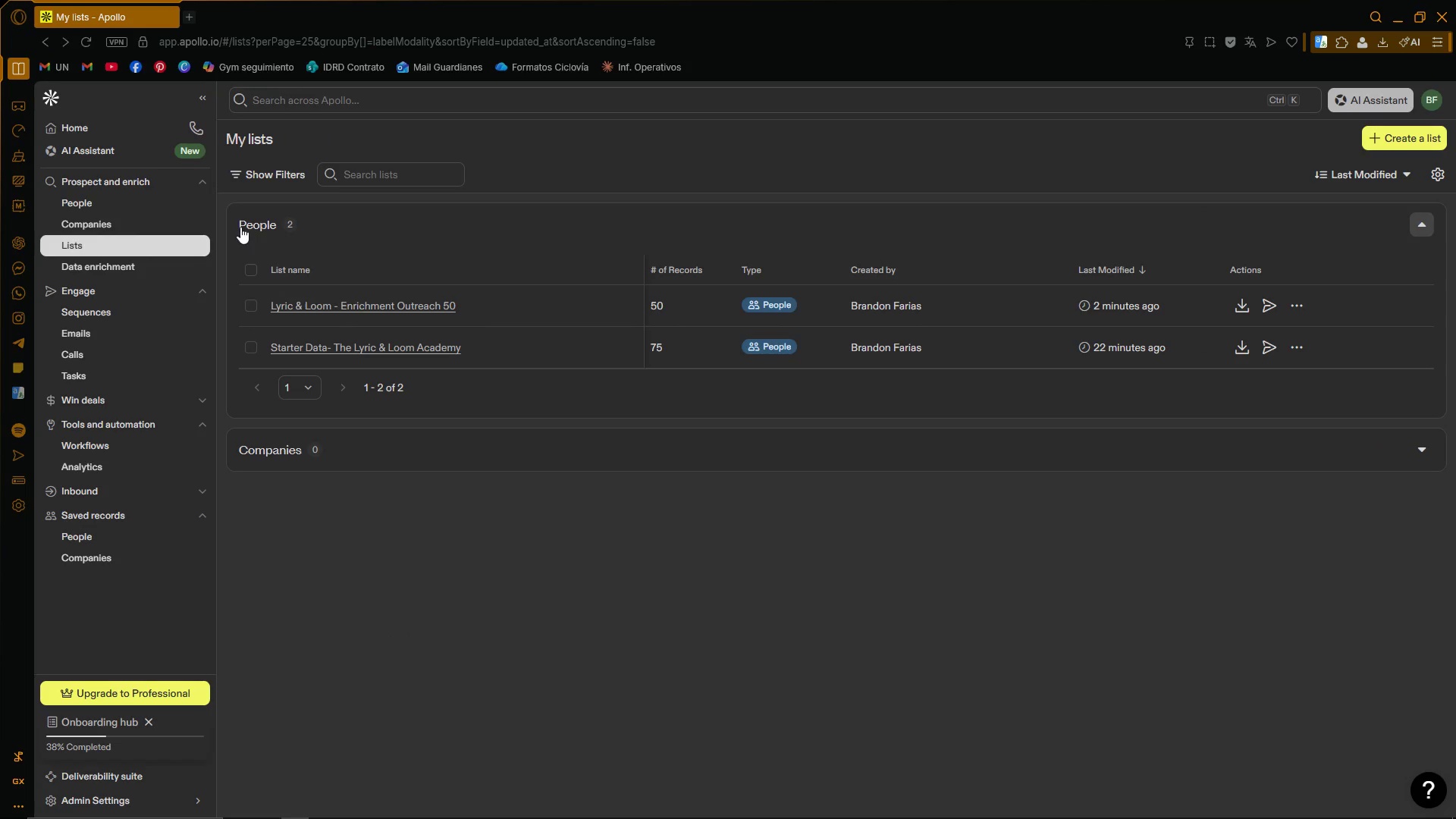 
left_click([377, 348])
 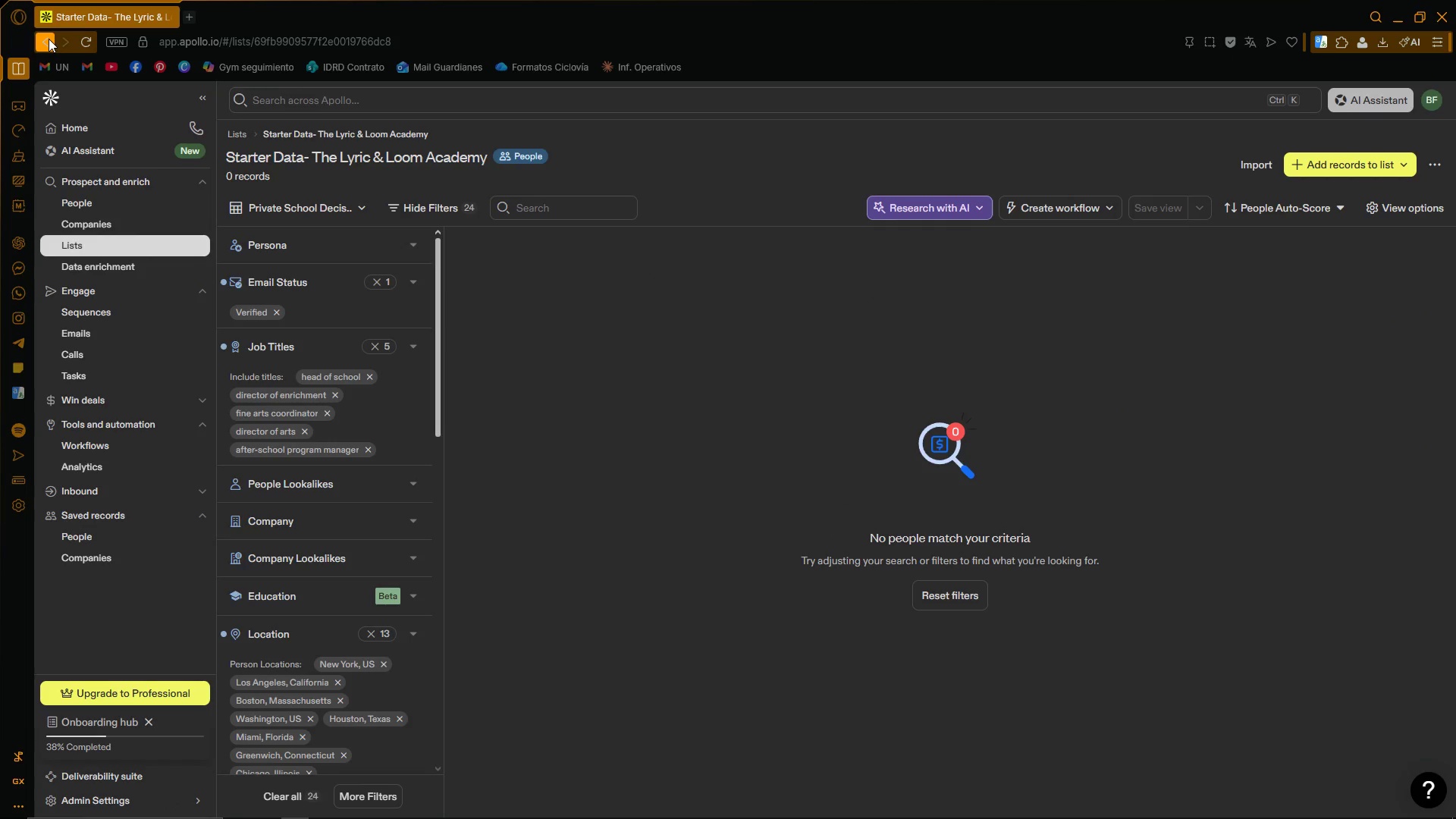 
left_click([49, 39])
 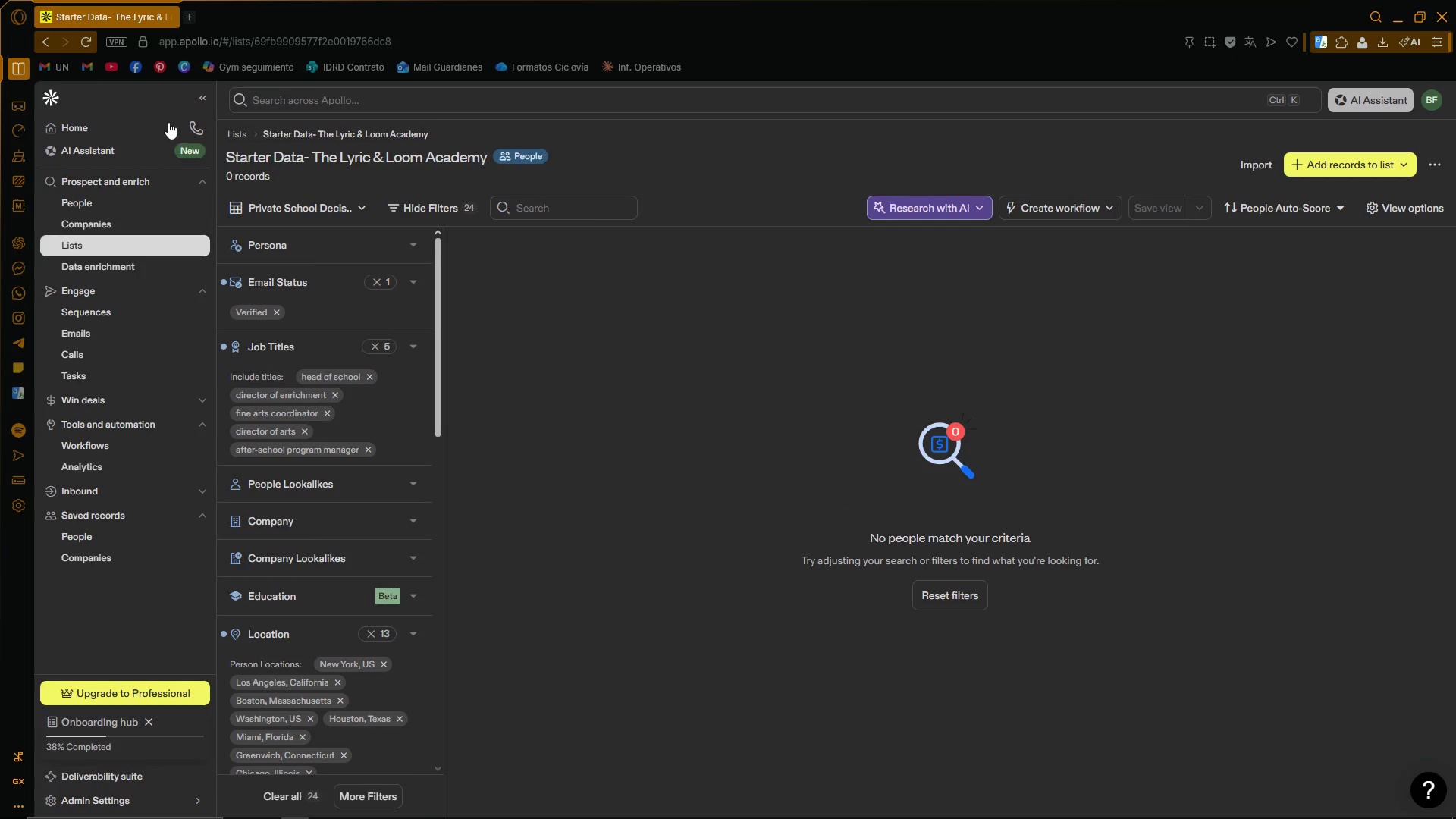 
left_click([48, 39])
 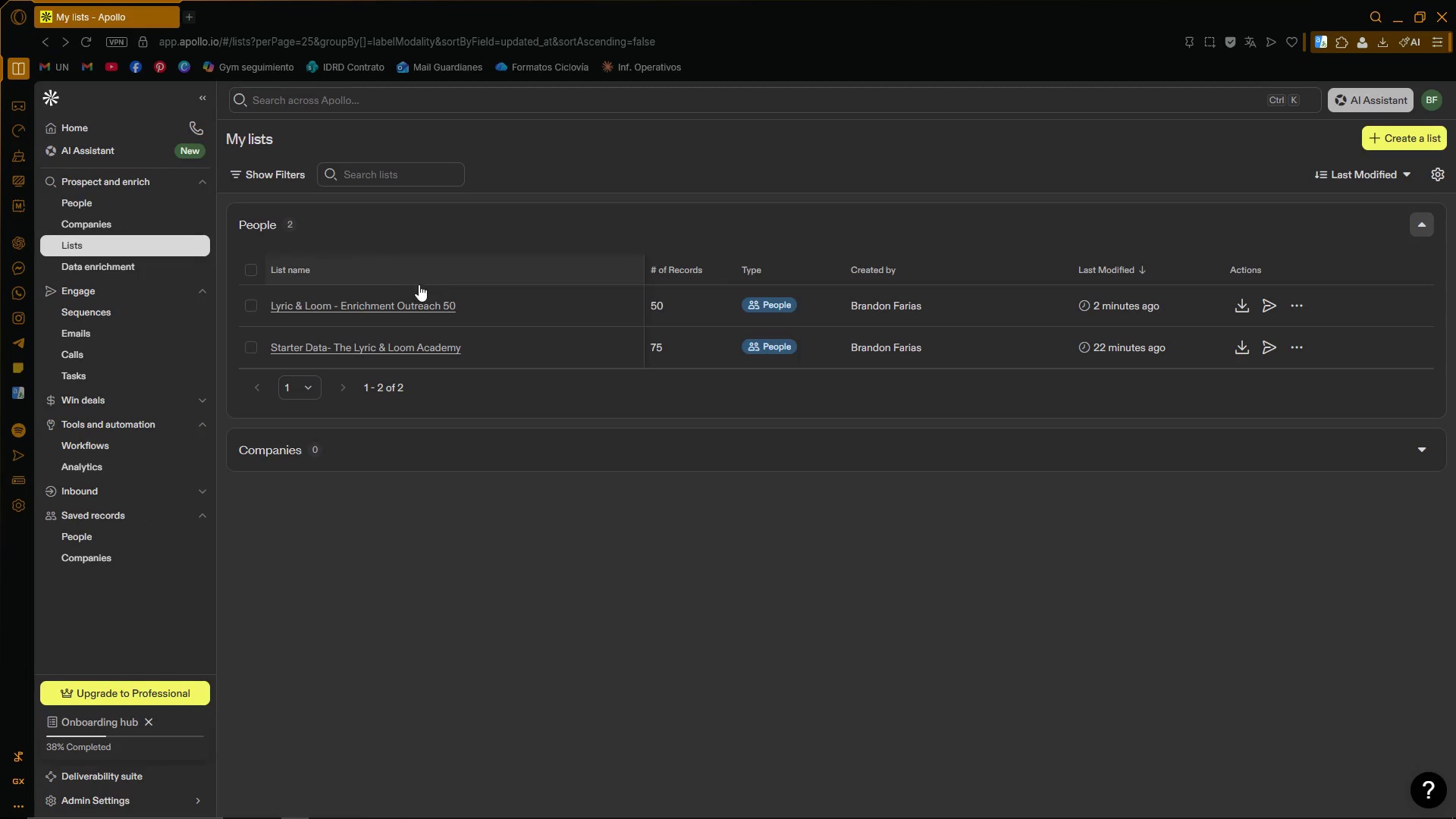 
left_click([394, 306])
 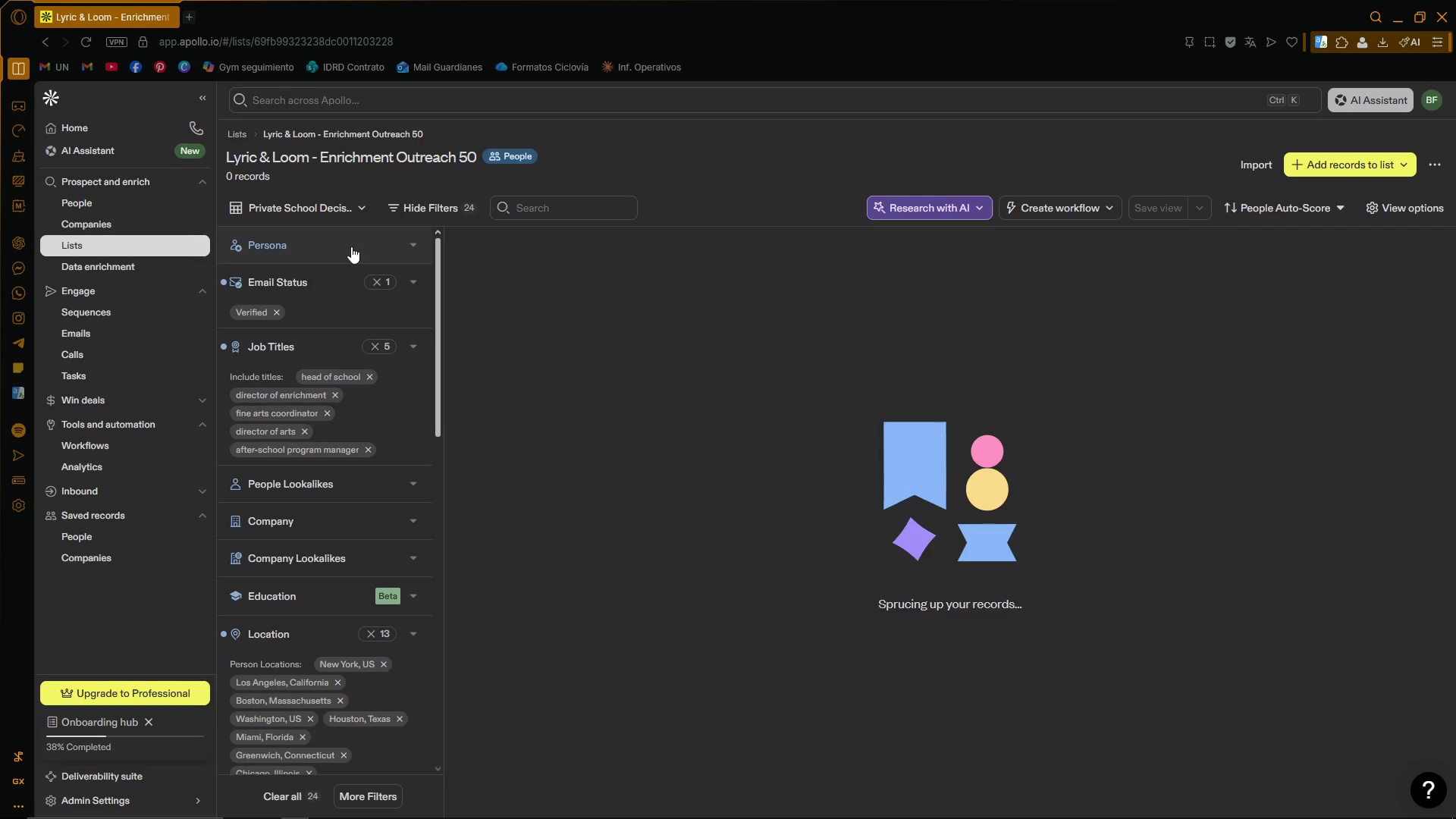 
left_click([359, 202])
 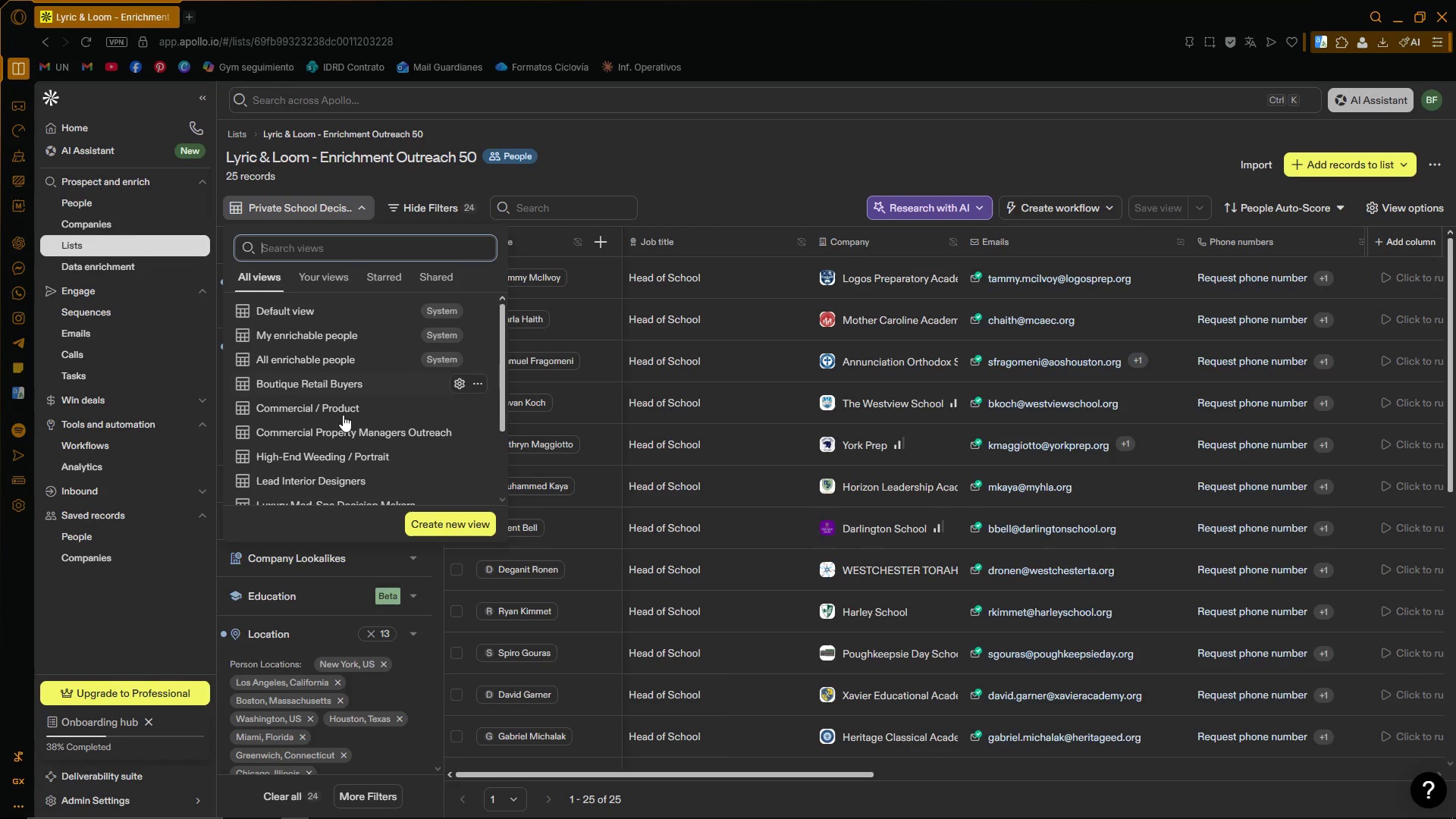 
scroll: coordinate [375, 496], scroll_direction: down, amount: 5.0
 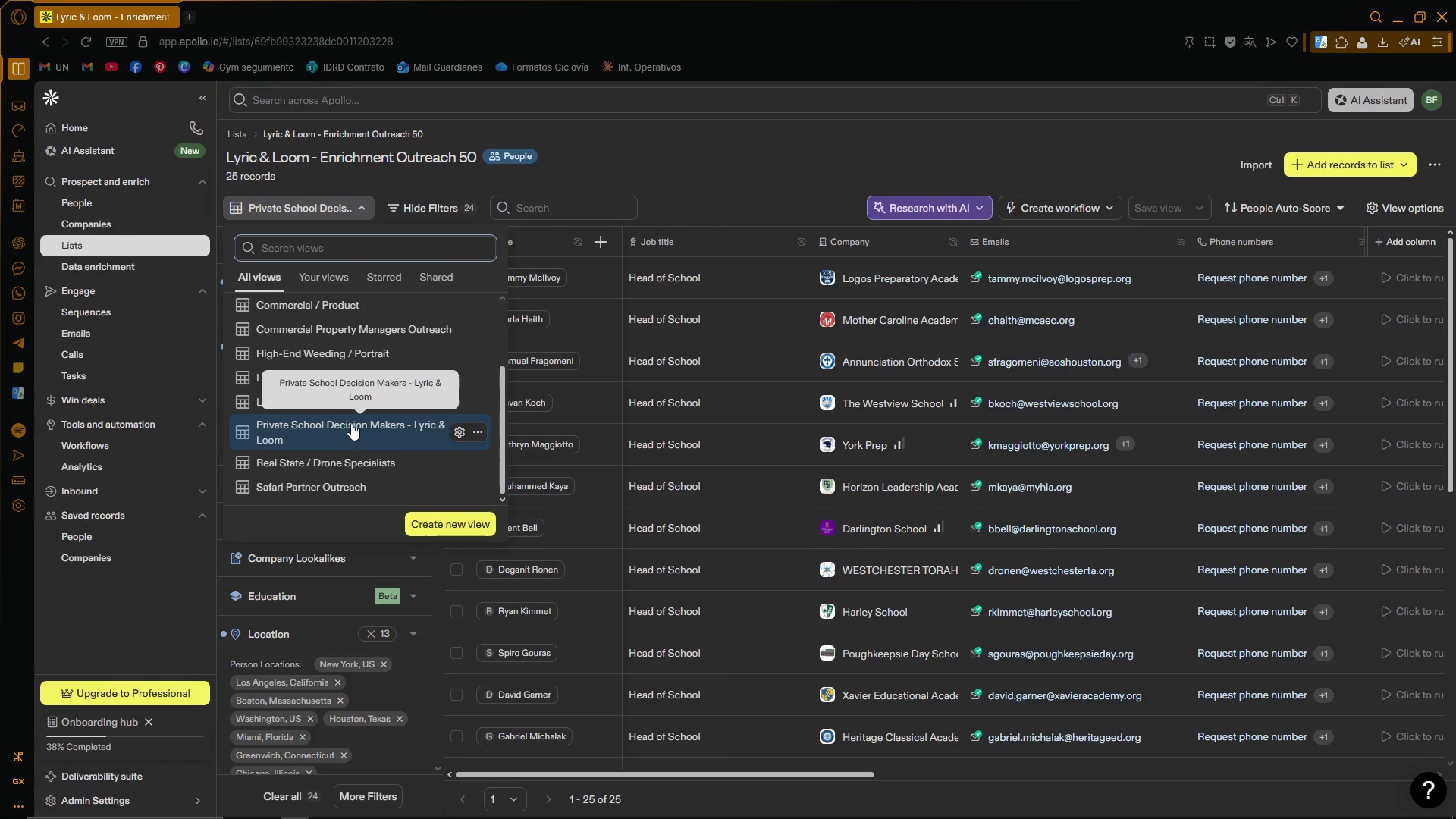 
left_click([351, 423])
 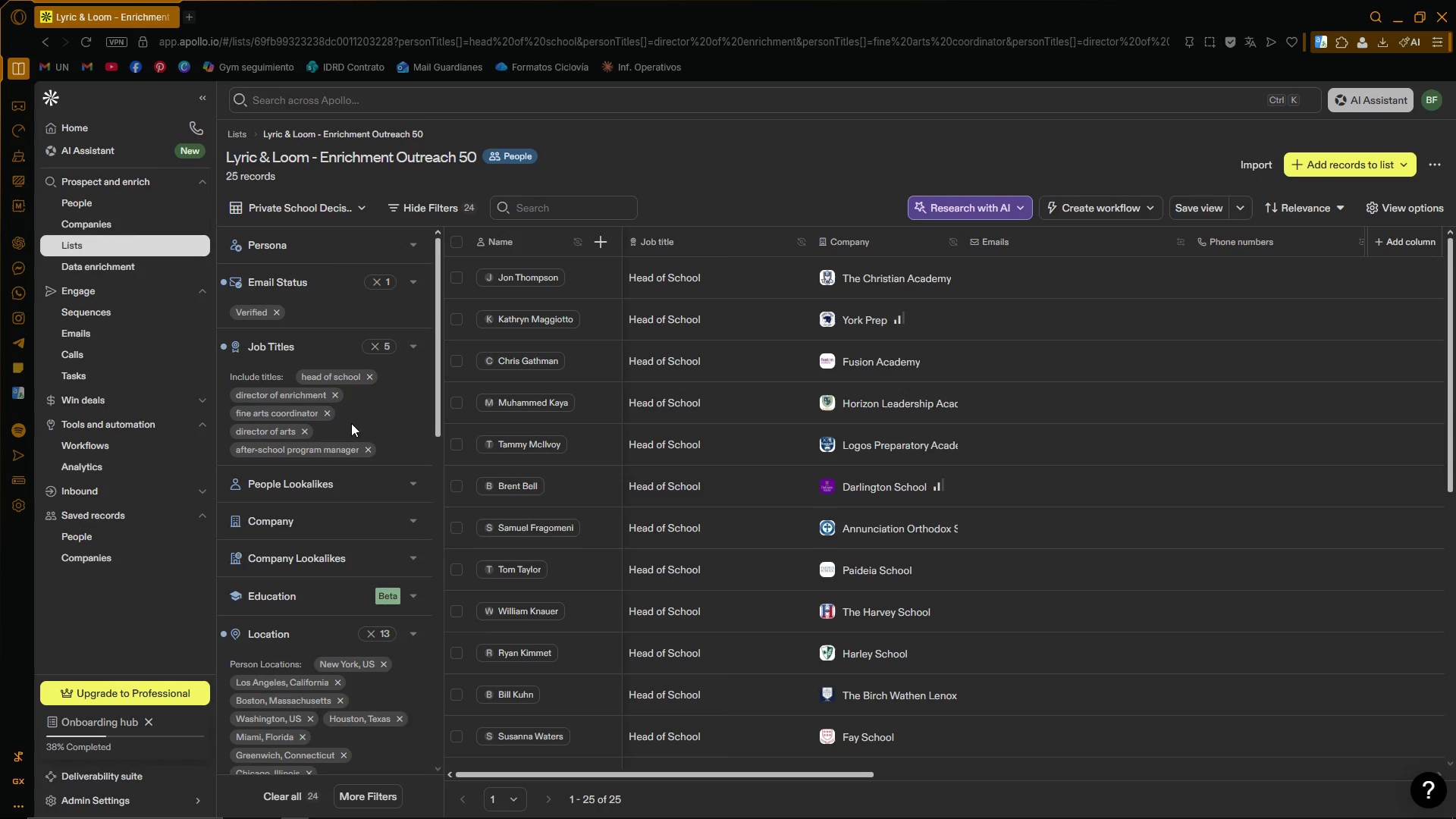 
scroll: coordinate [614, 621], scroll_direction: down, amount: 1.0
 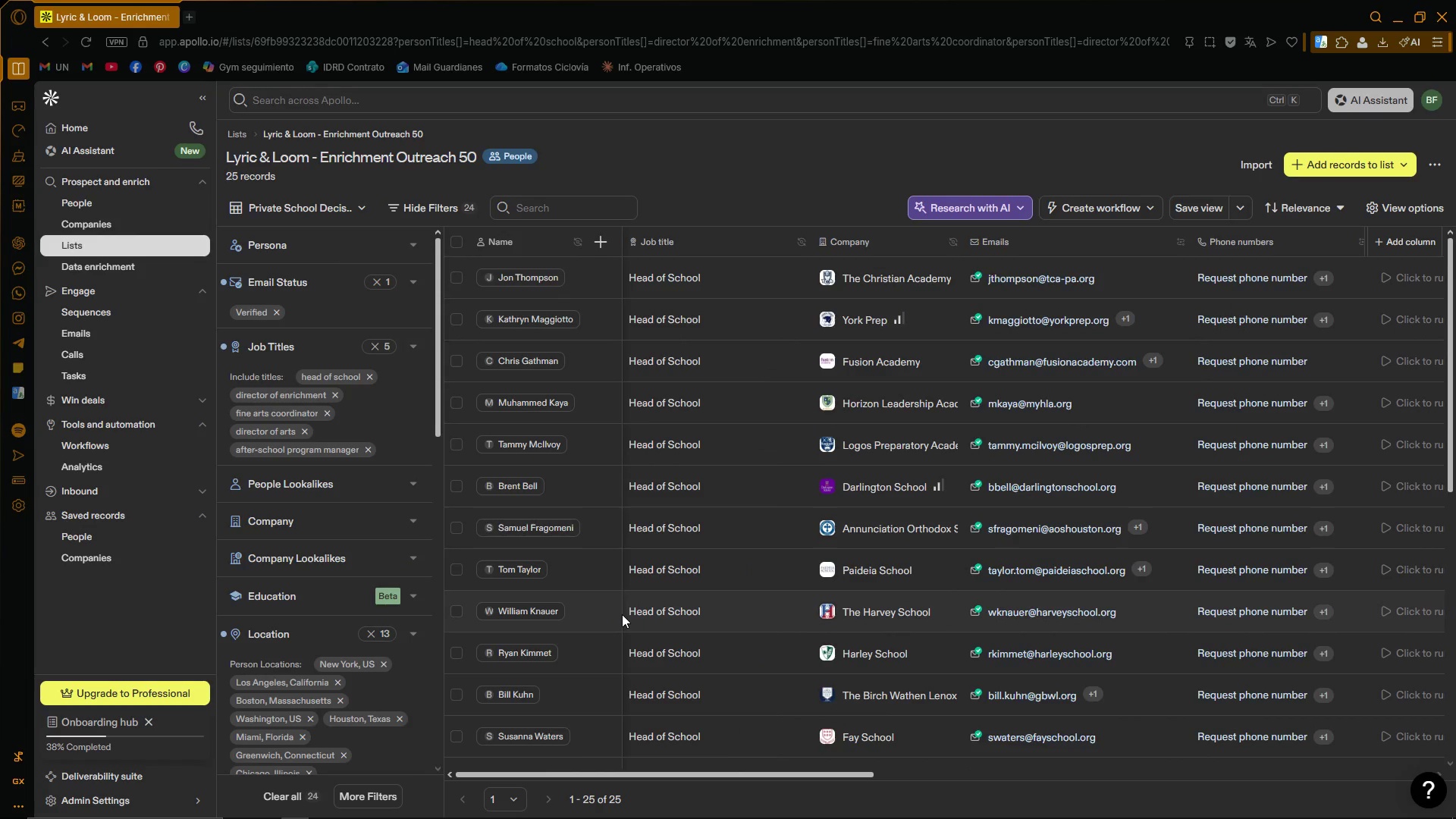 
wait(7.92)
 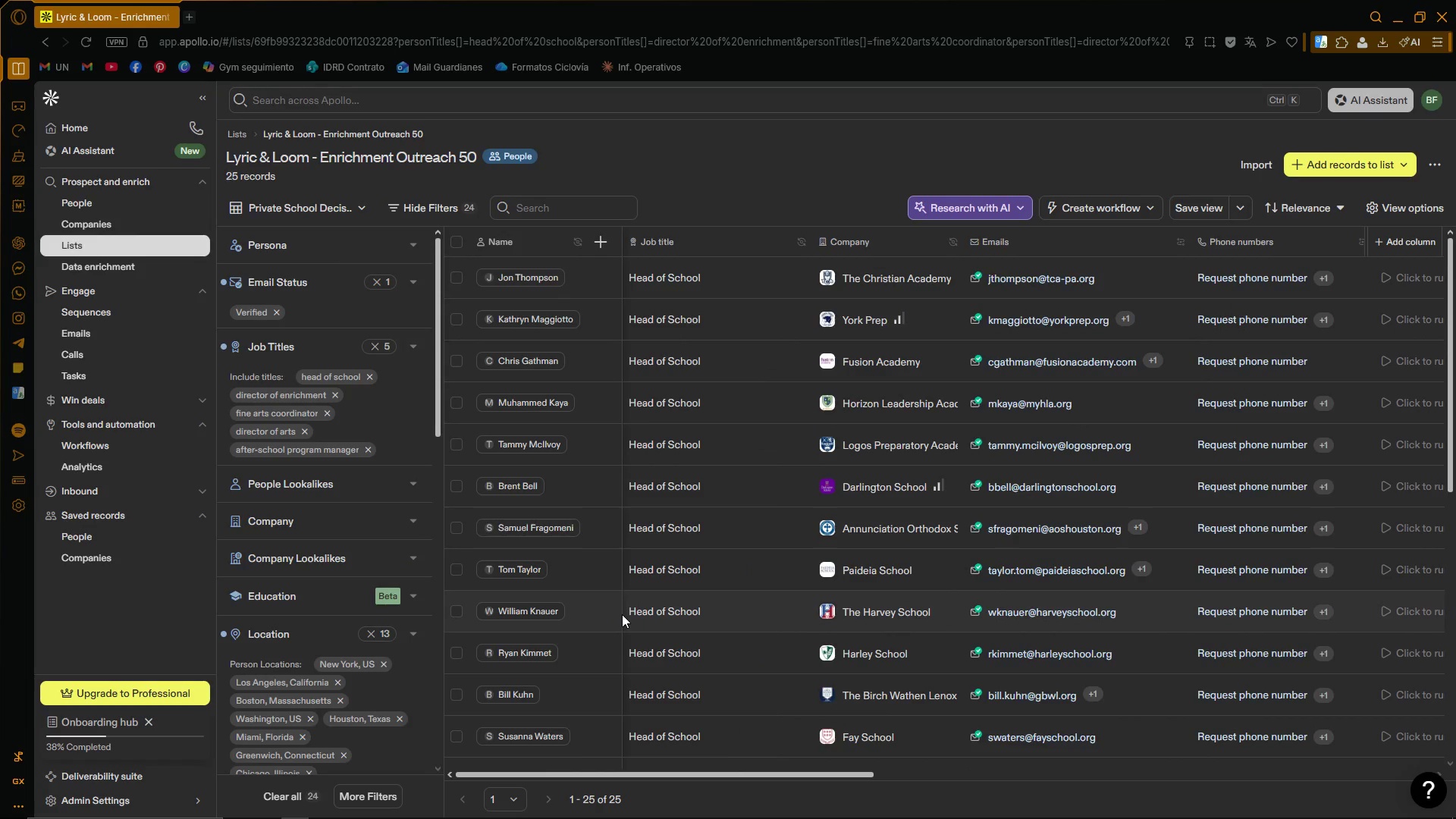 
scroll: coordinate [1019, 353], scroll_direction: down, amount: 9.0
 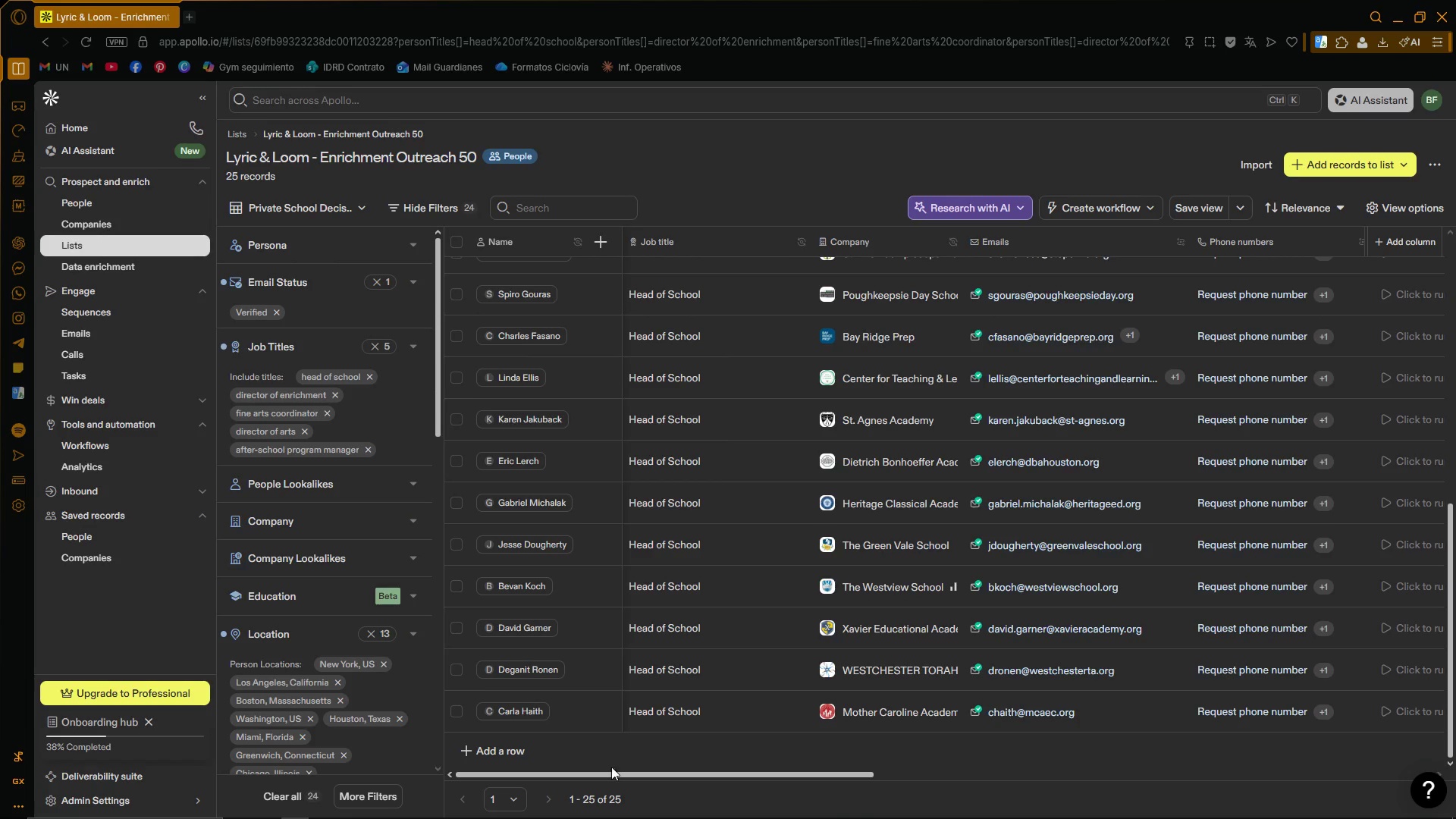 
left_click_drag(start_coordinate=[618, 777], to_coordinate=[530, 760])
 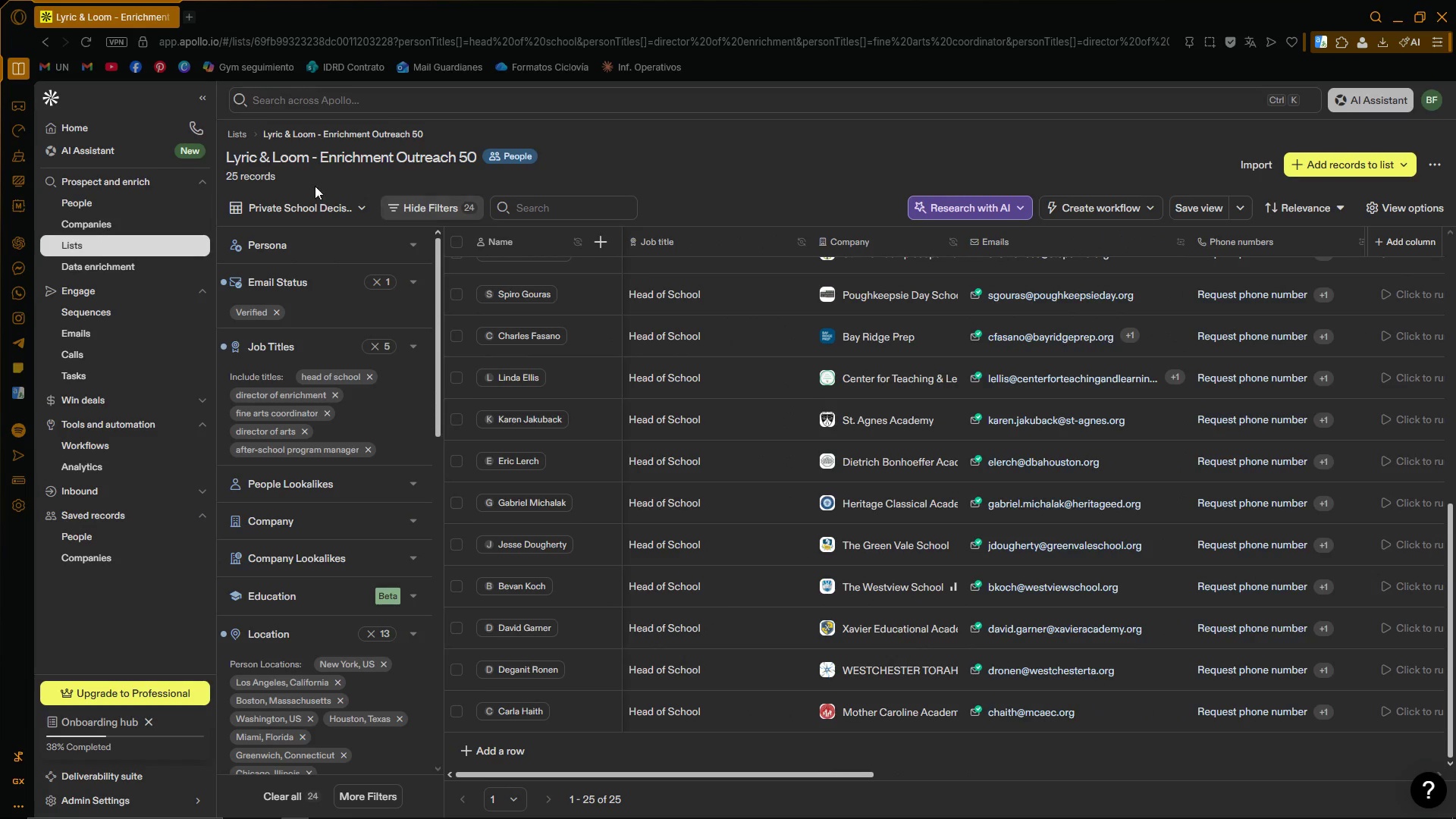 
left_click([51, 41])
 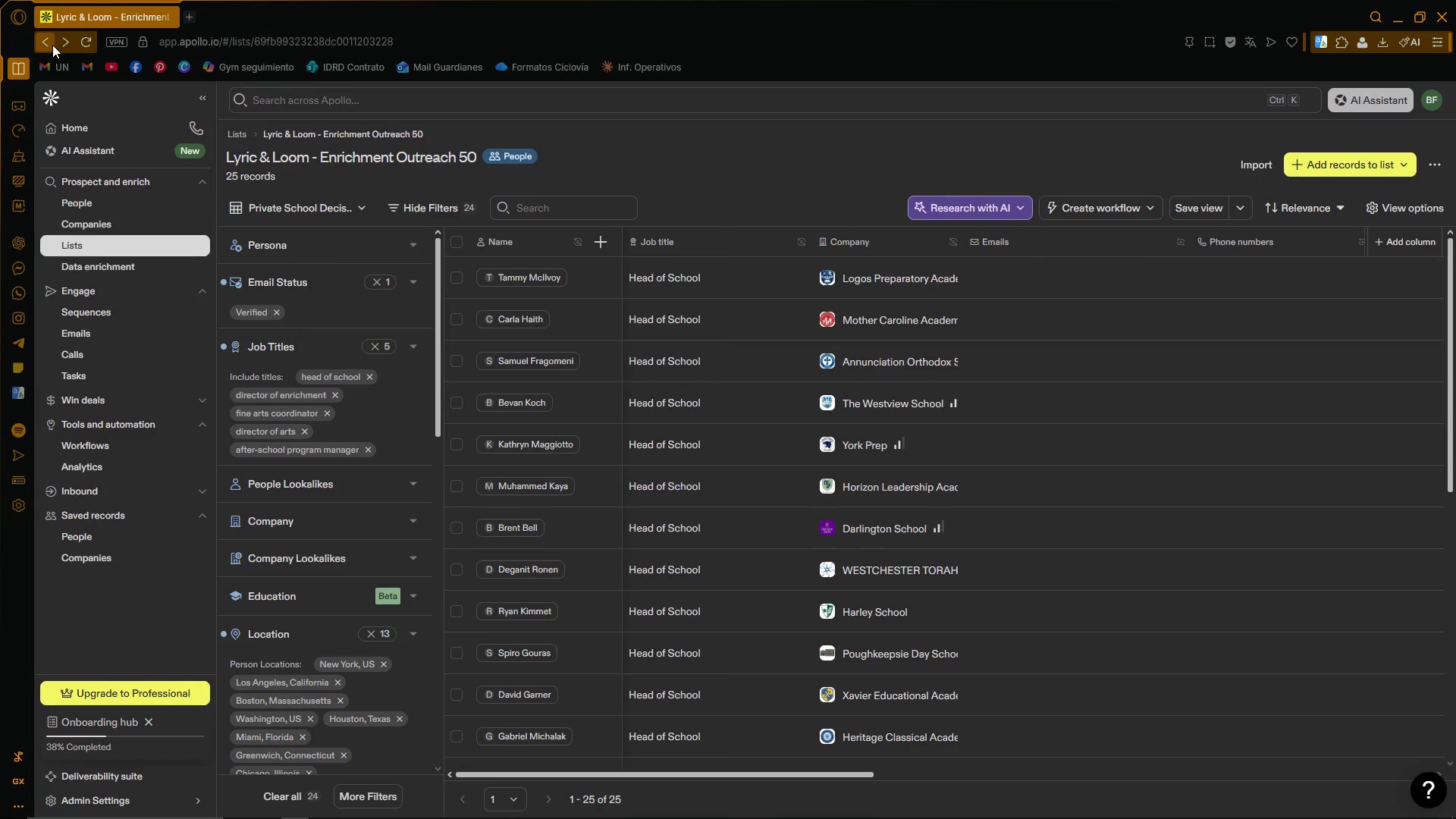 
left_click([52, 45])
 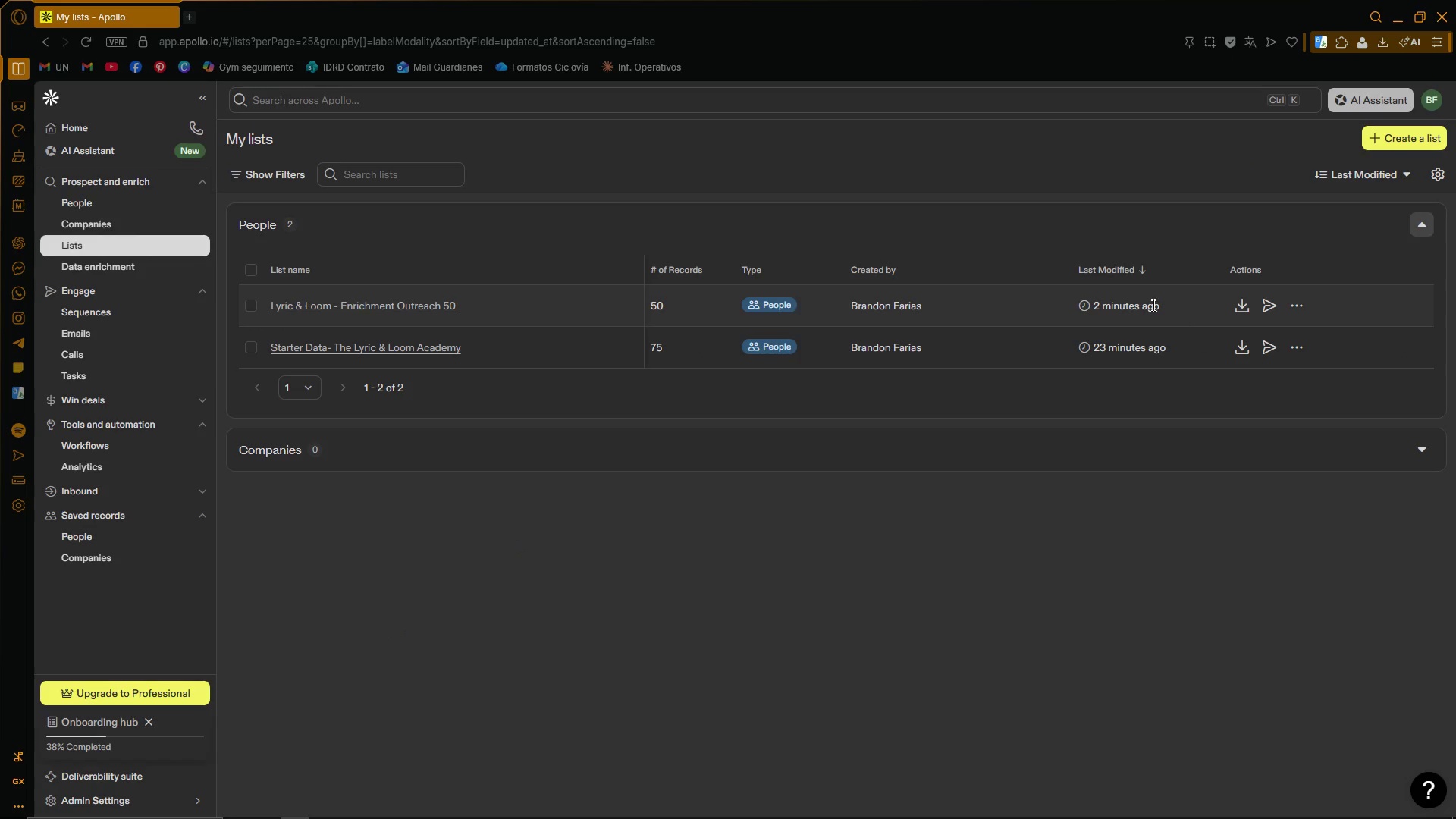 
wait(6.45)
 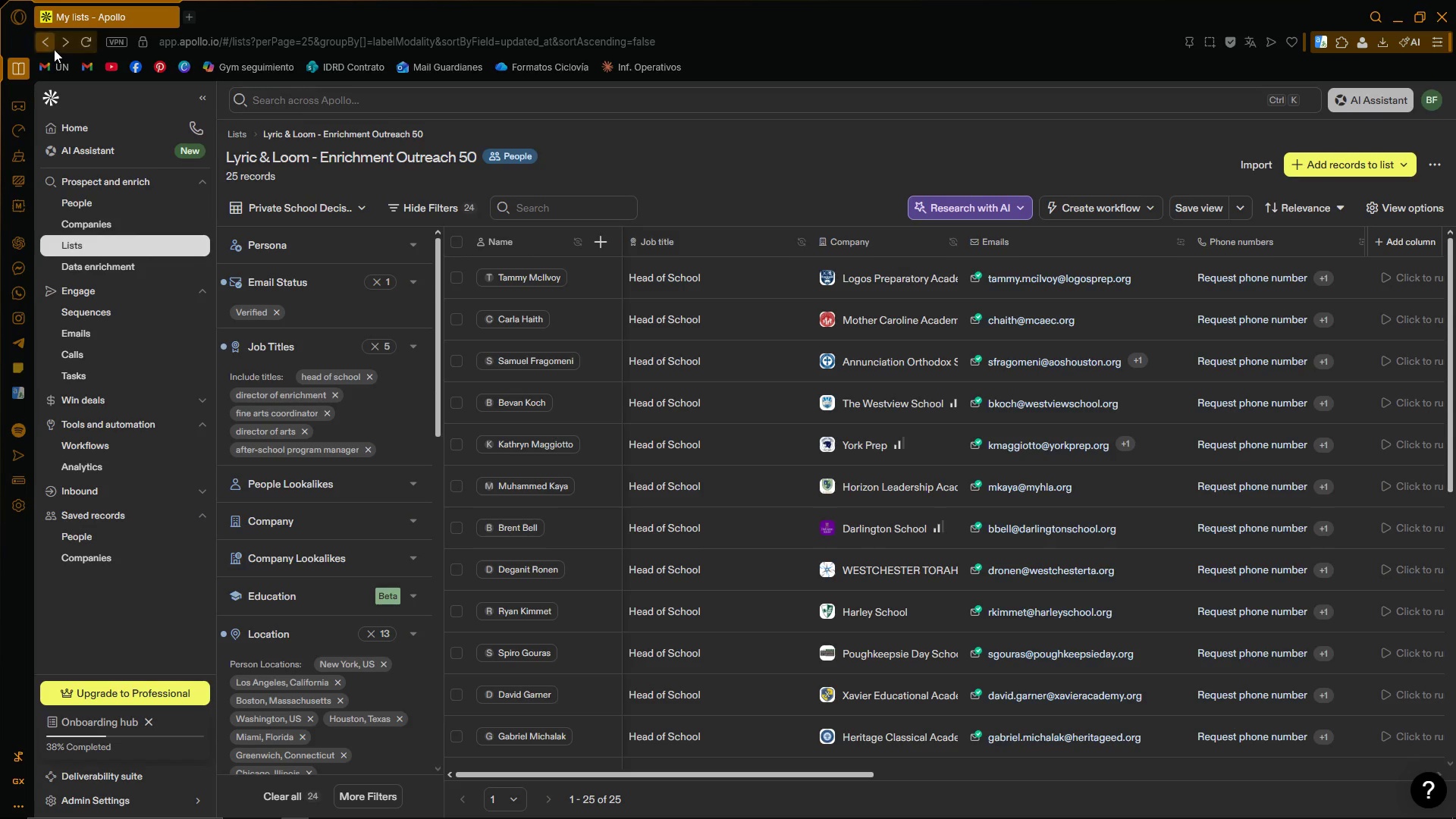 
left_click([431, 306])
 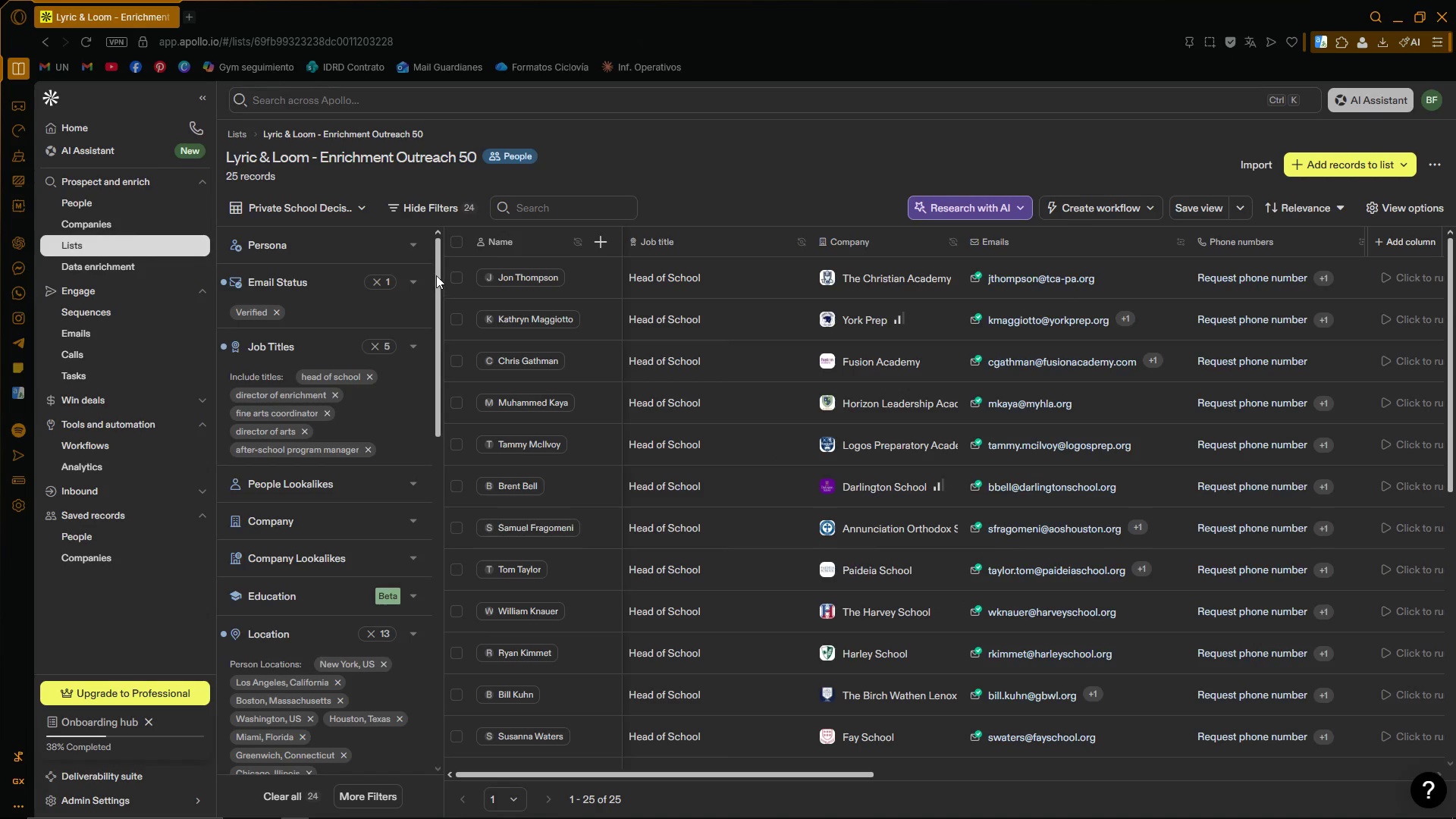 
left_click([329, 209])
 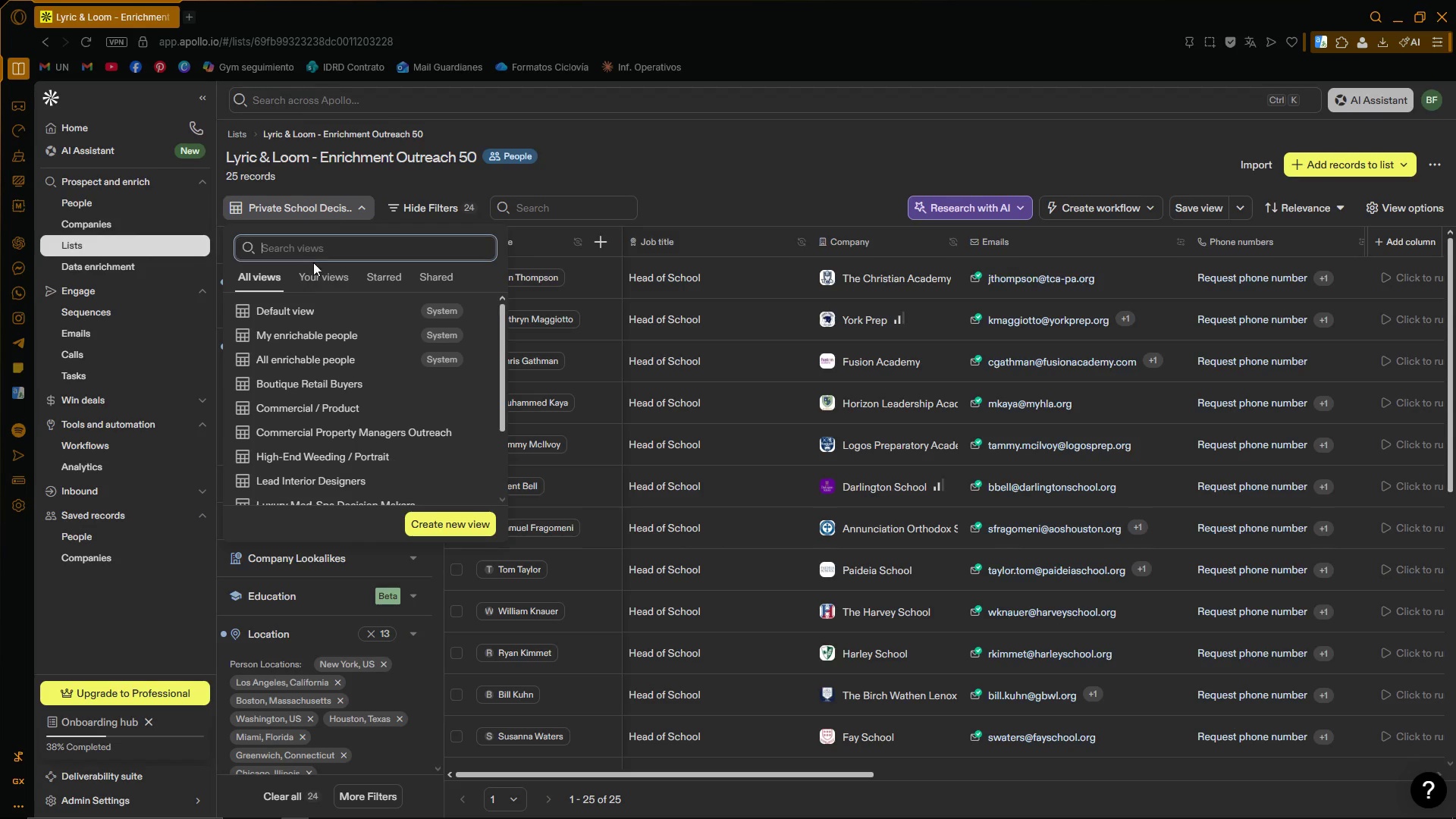 
left_click([302, 300])
 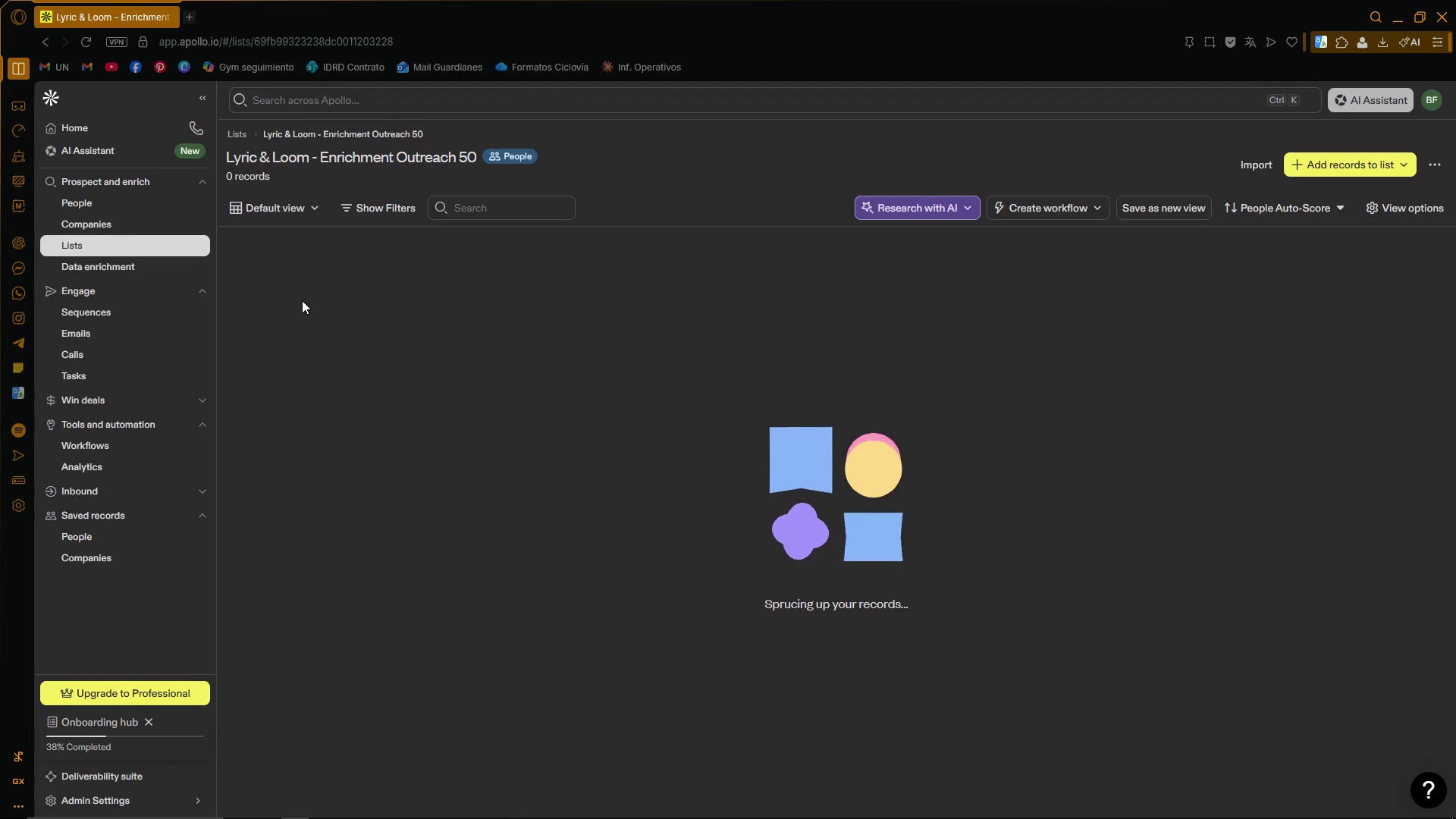 
mouse_move([321, 209])
 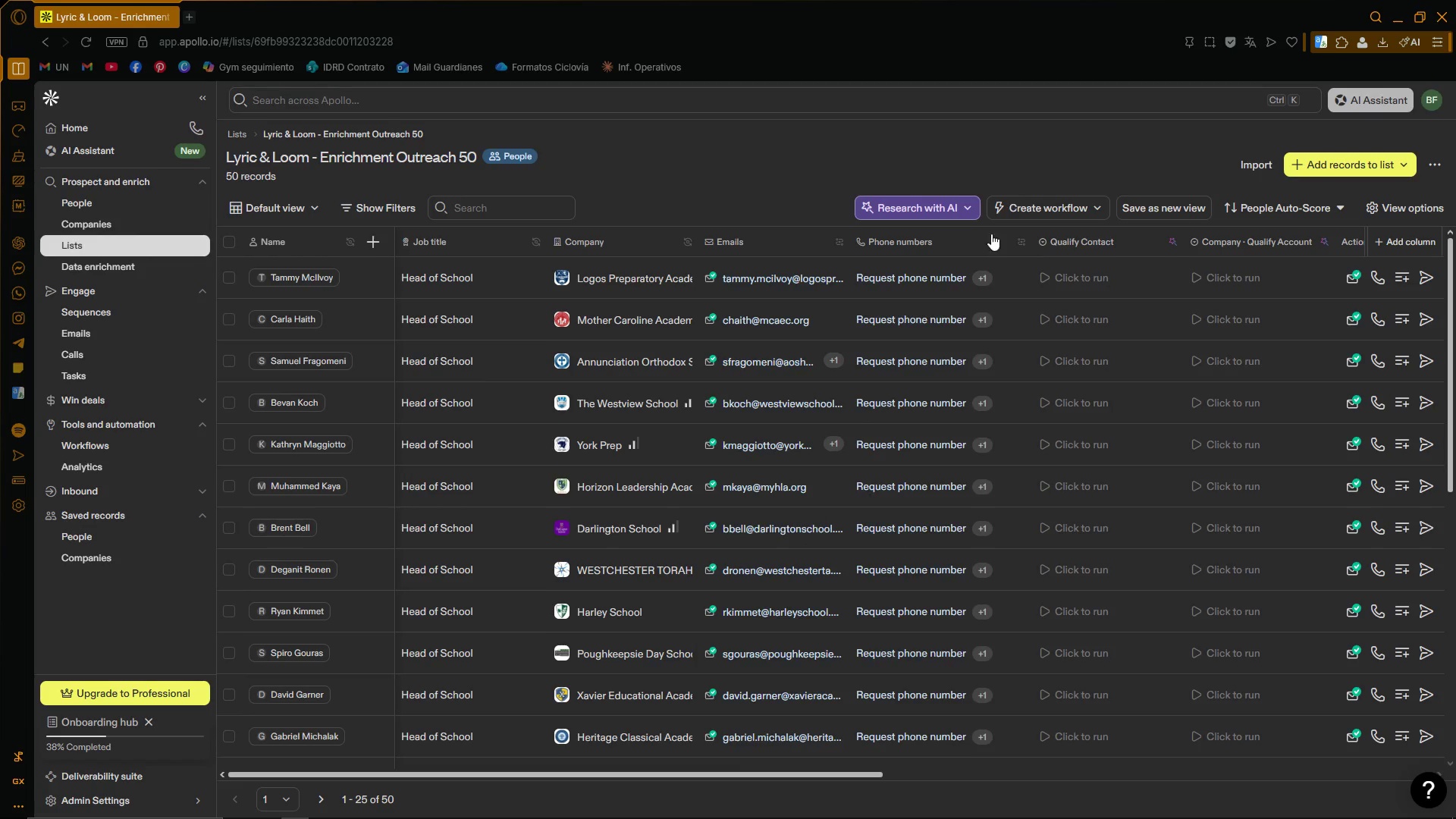 
scroll: coordinate [829, 465], scroll_direction: up, amount: 6.0
 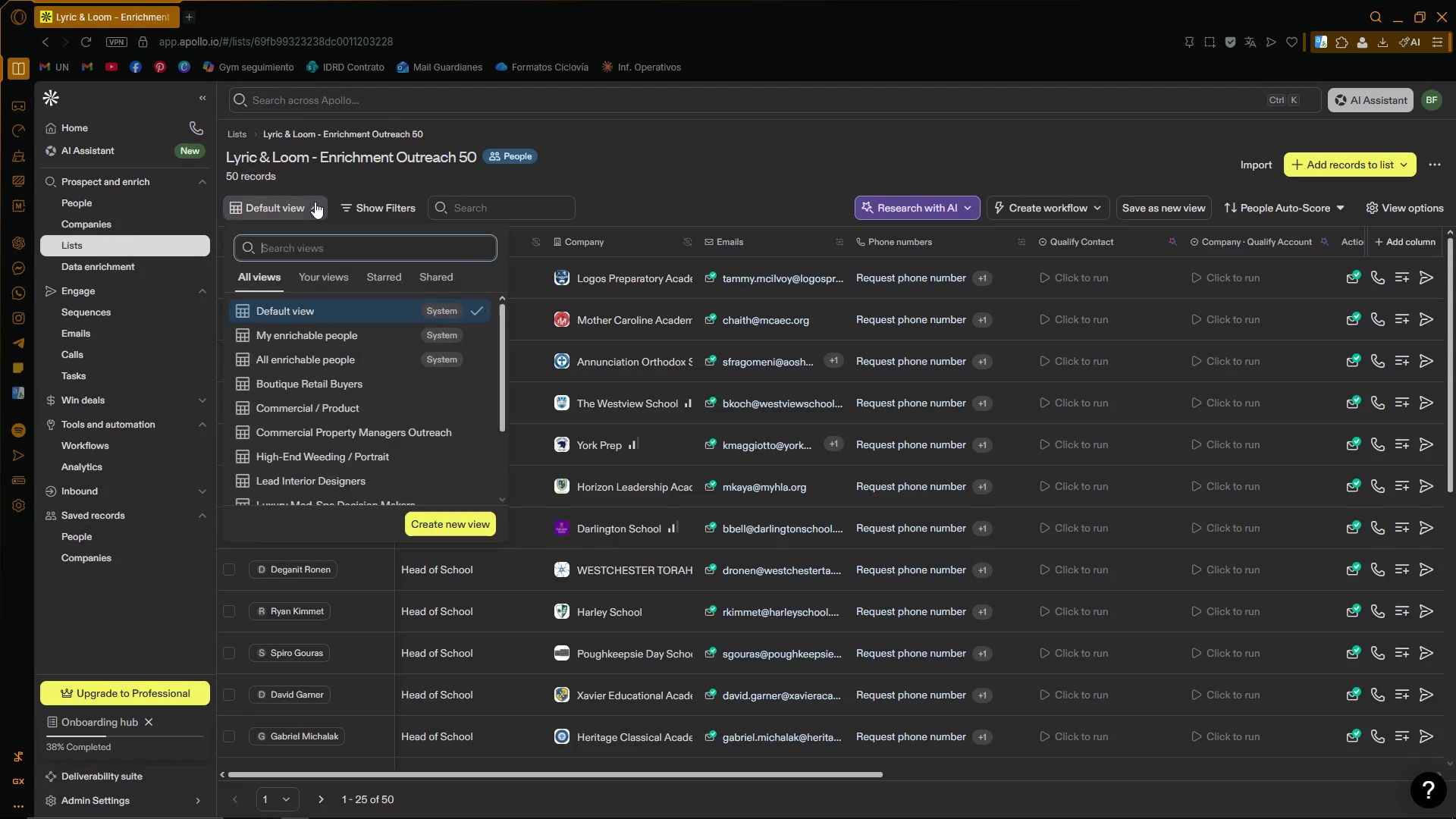 
left_click([315, 202])
 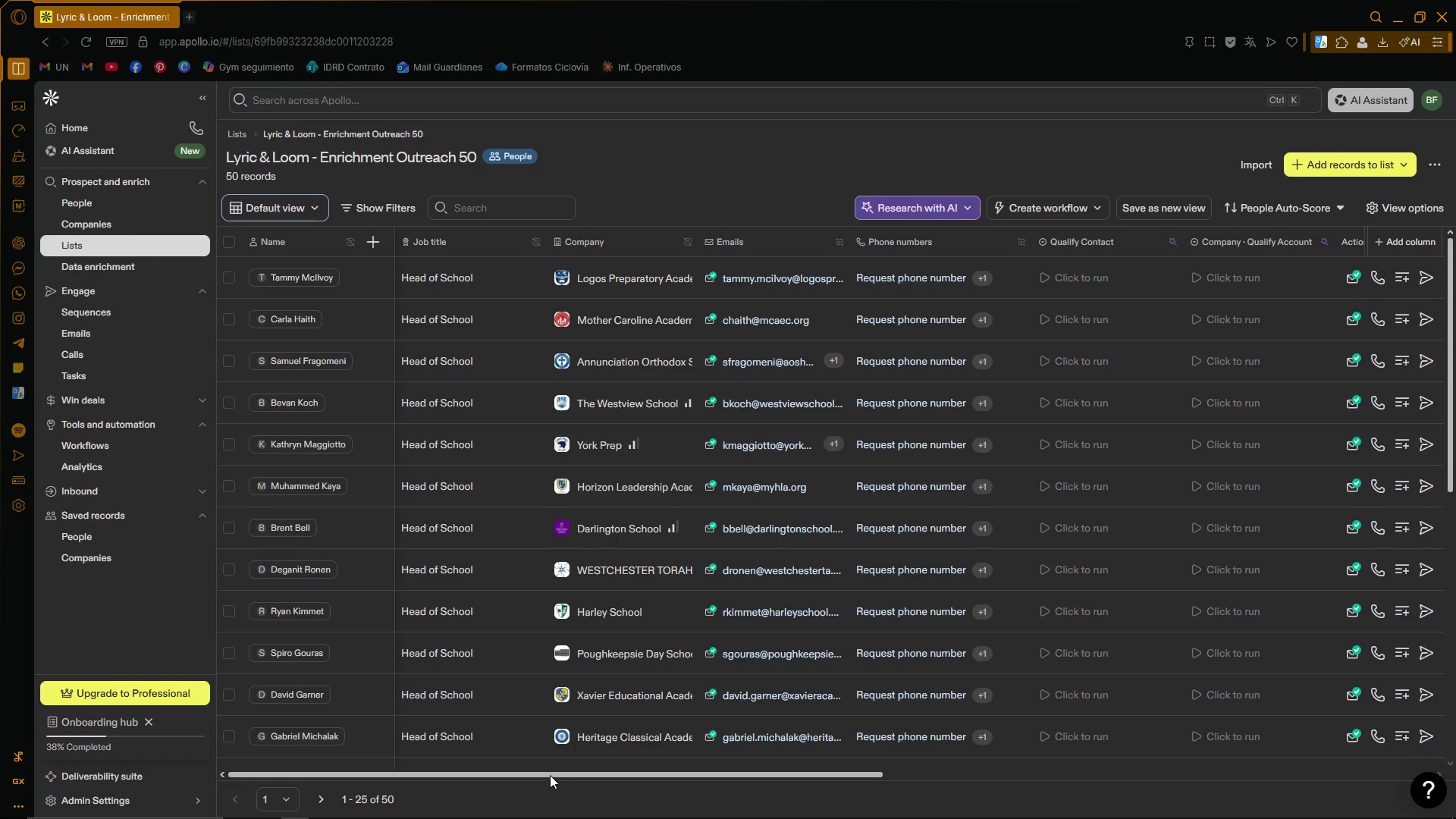 
left_click_drag(start_coordinate=[548, 773], to_coordinate=[477, 767])
 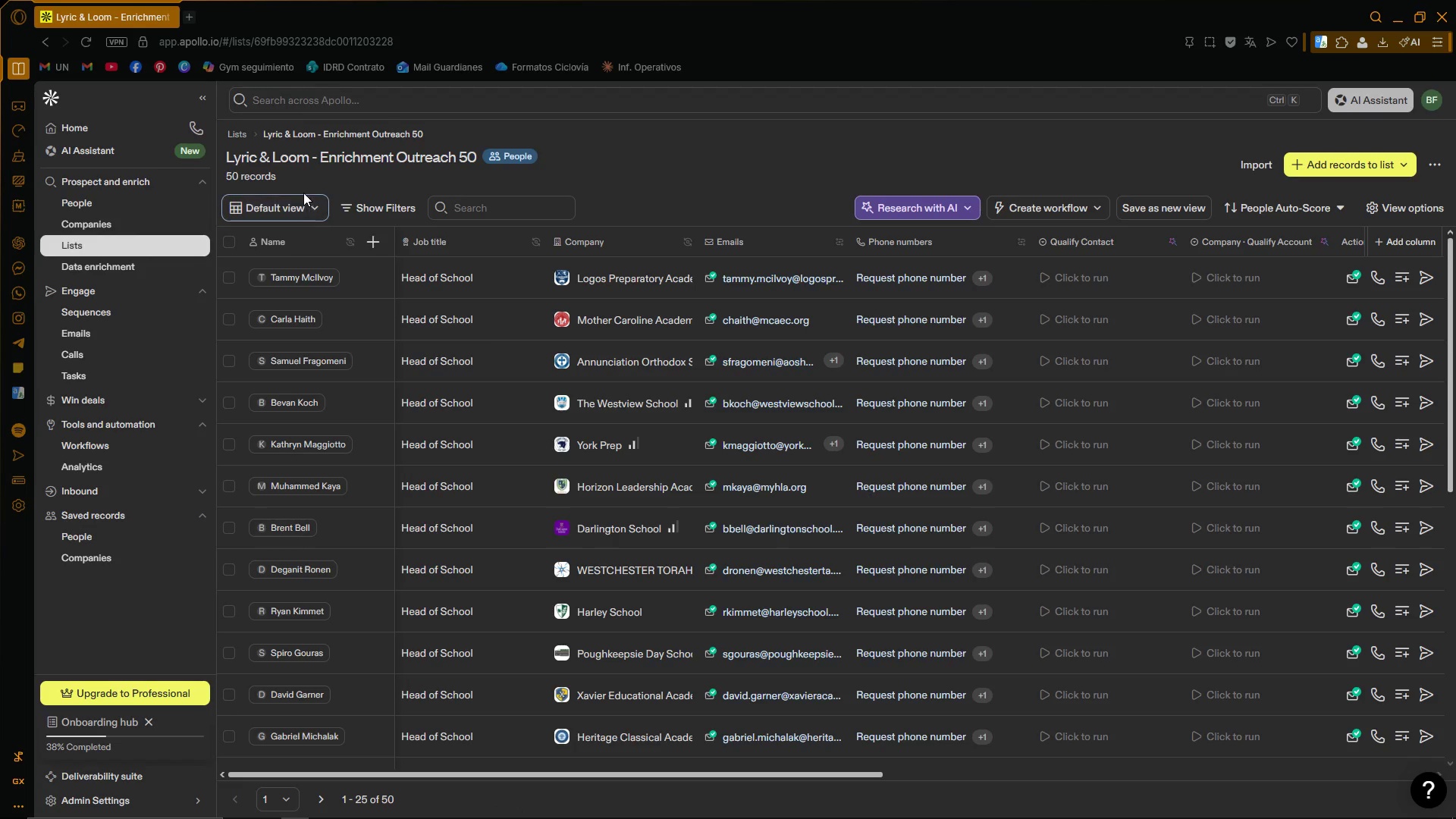 
left_click([307, 199])
 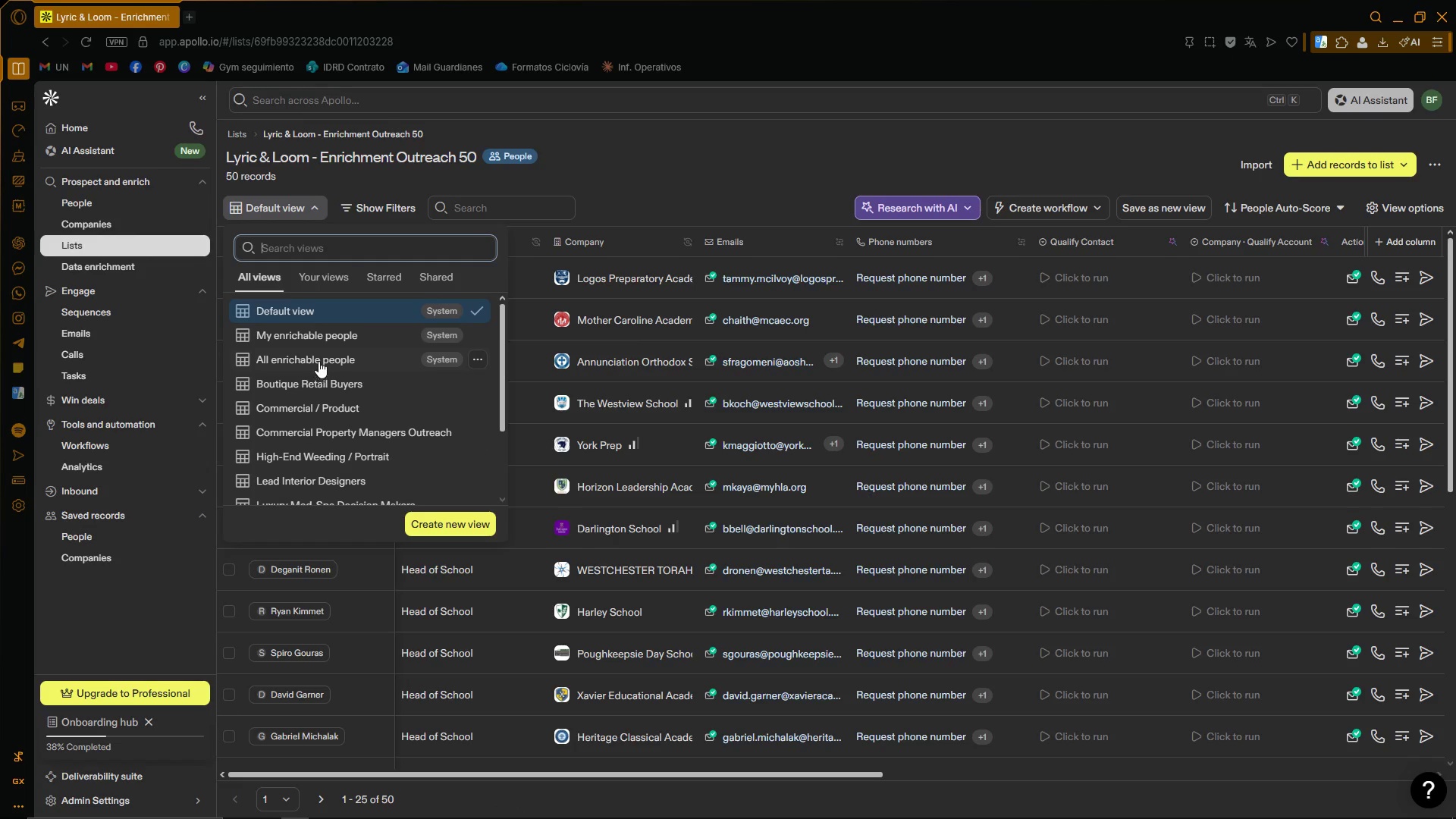 
scroll: coordinate [325, 371], scroll_direction: down, amount: 2.0
 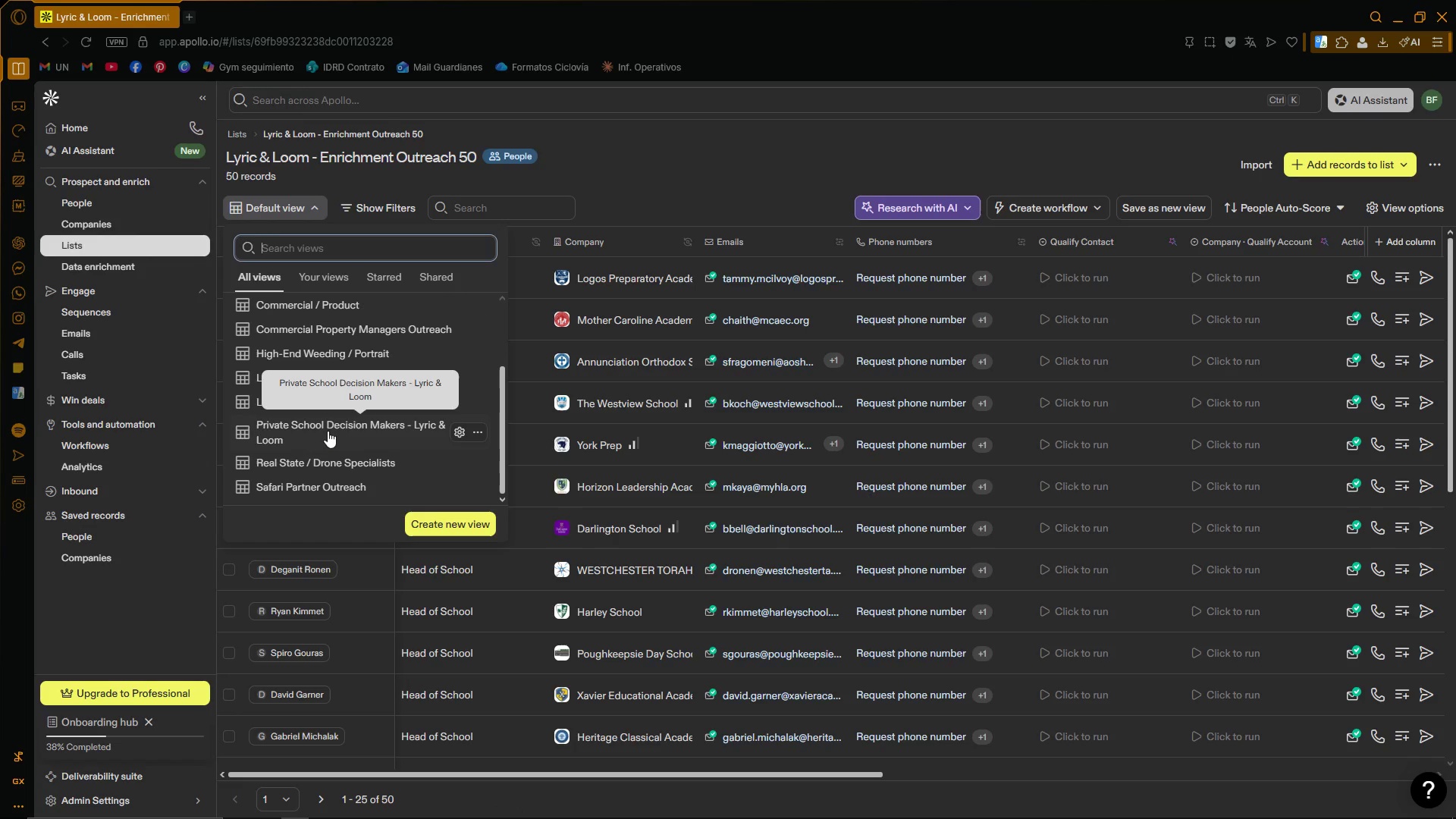 
left_click([328, 431])
 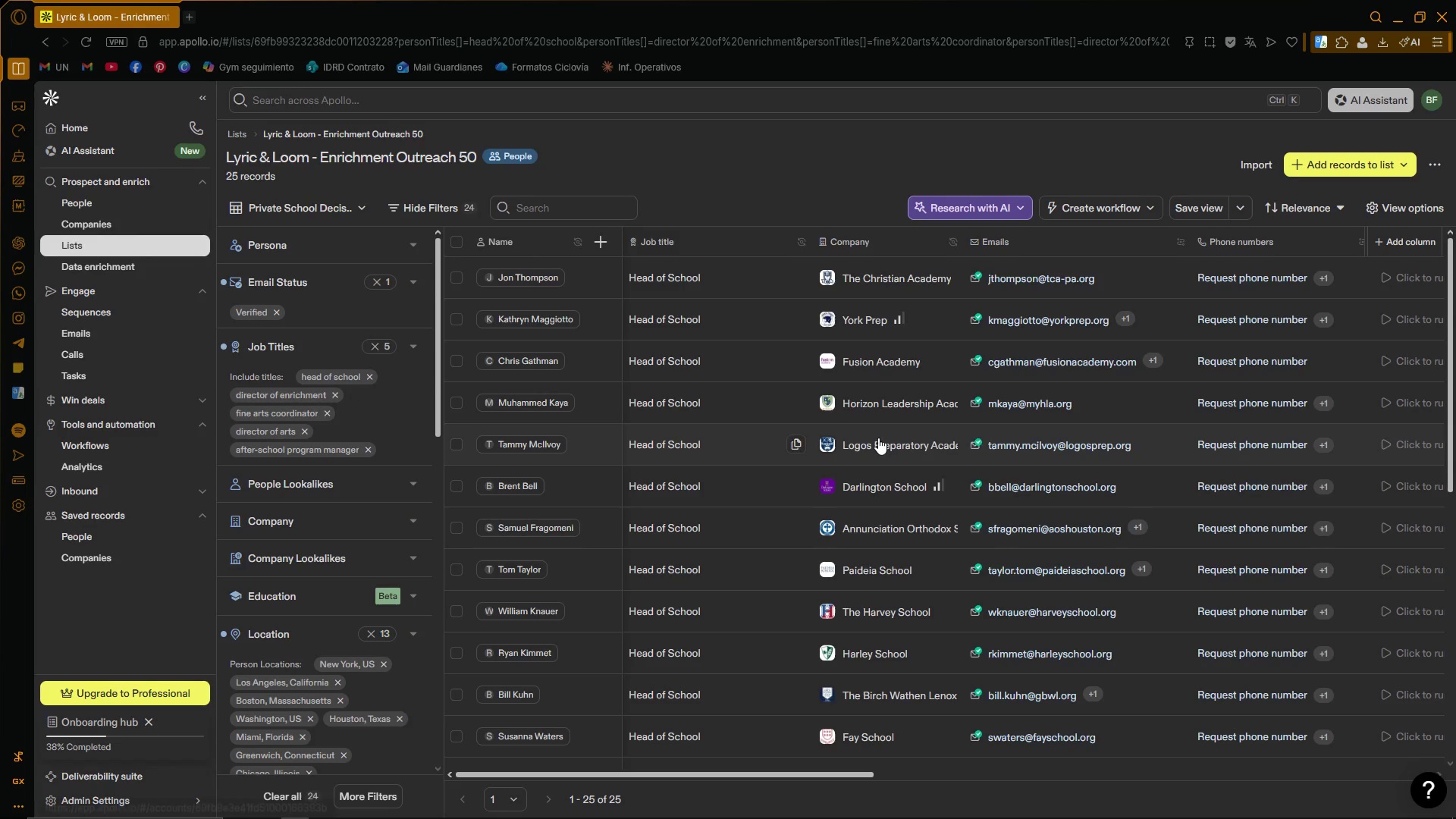 
wait(6.89)
 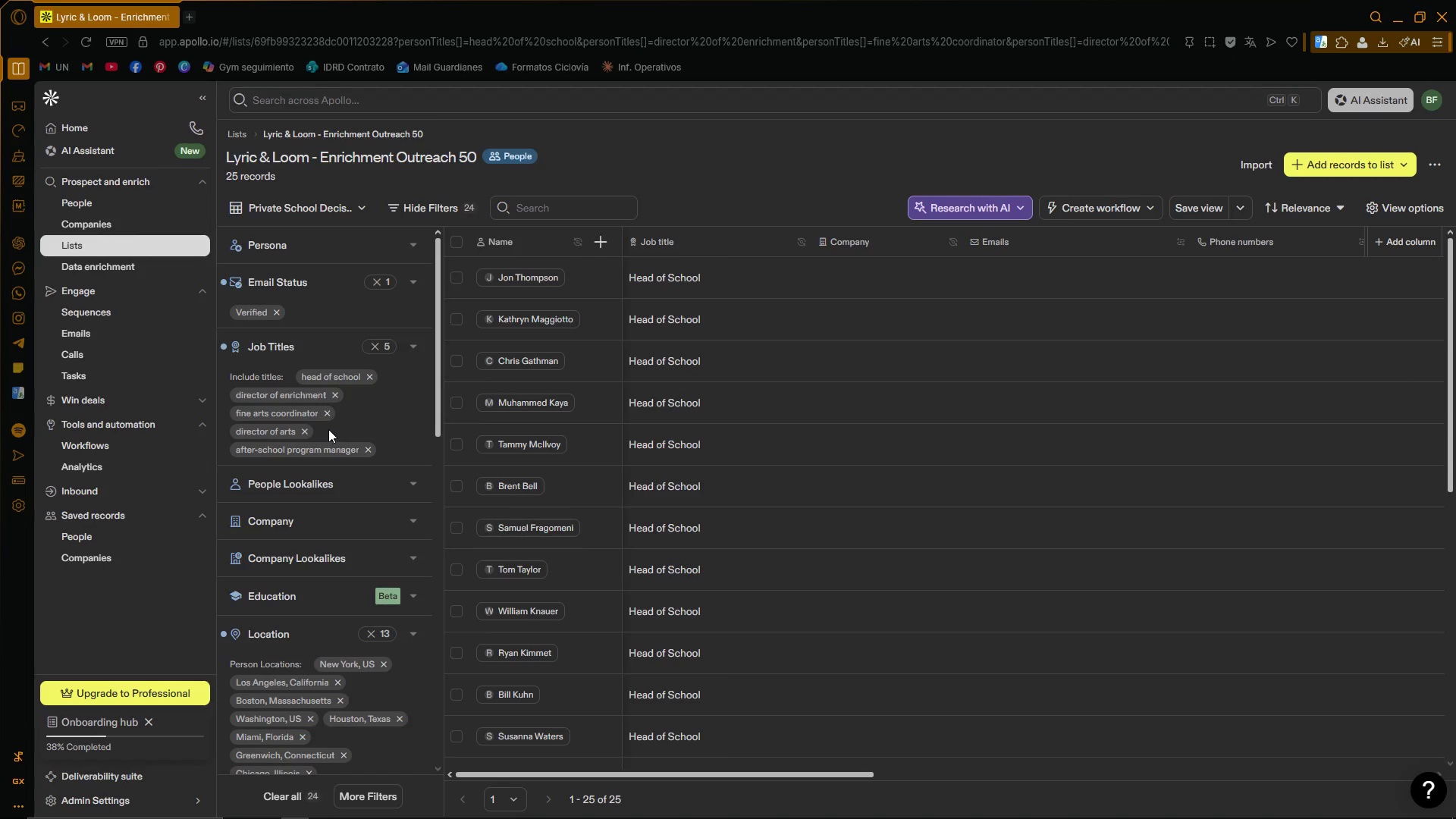 
left_click_drag(start_coordinate=[612, 774], to_coordinate=[912, 742])
 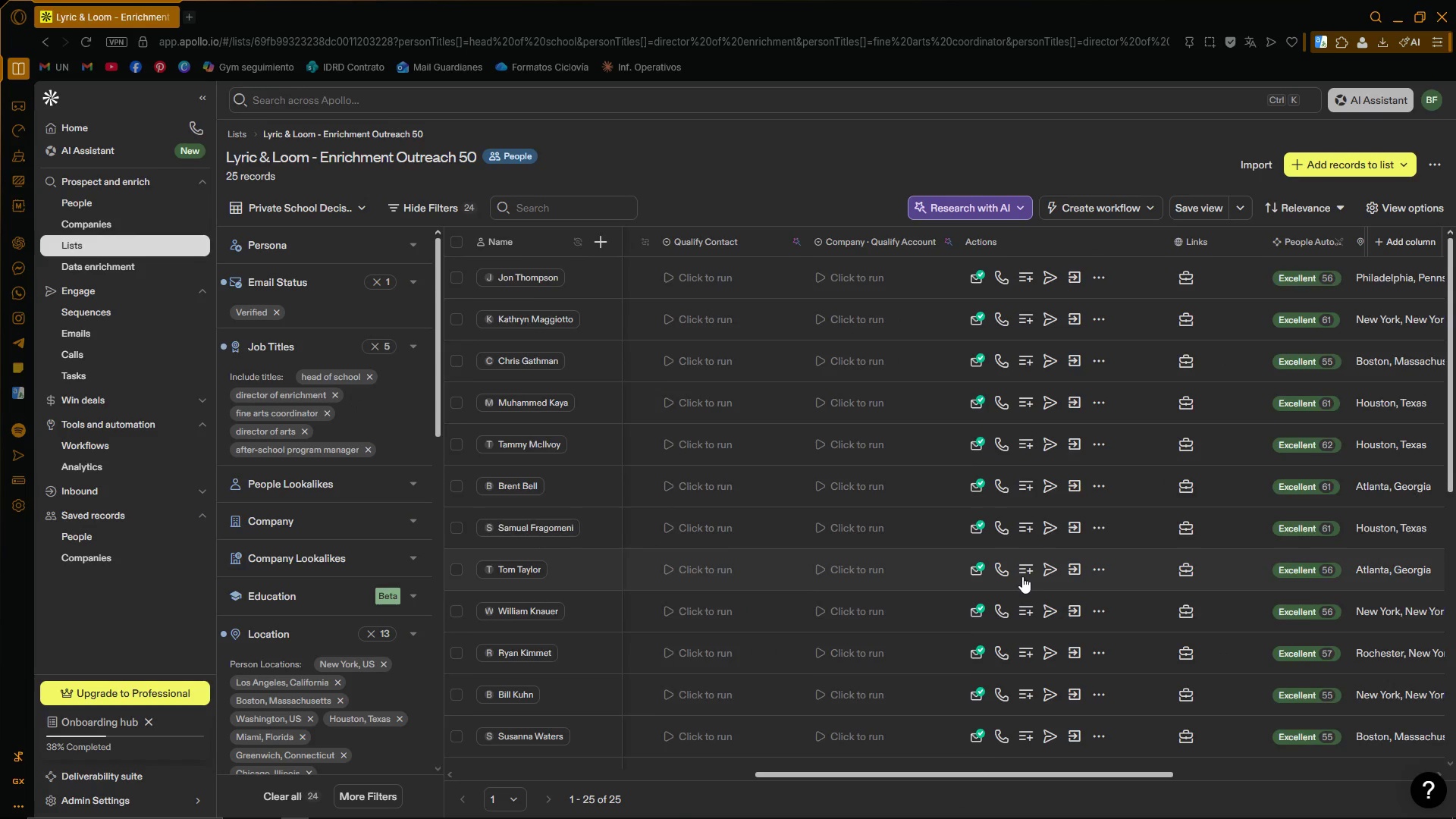 
scroll: coordinate [1006, 602], scroll_direction: down, amount: 11.0
 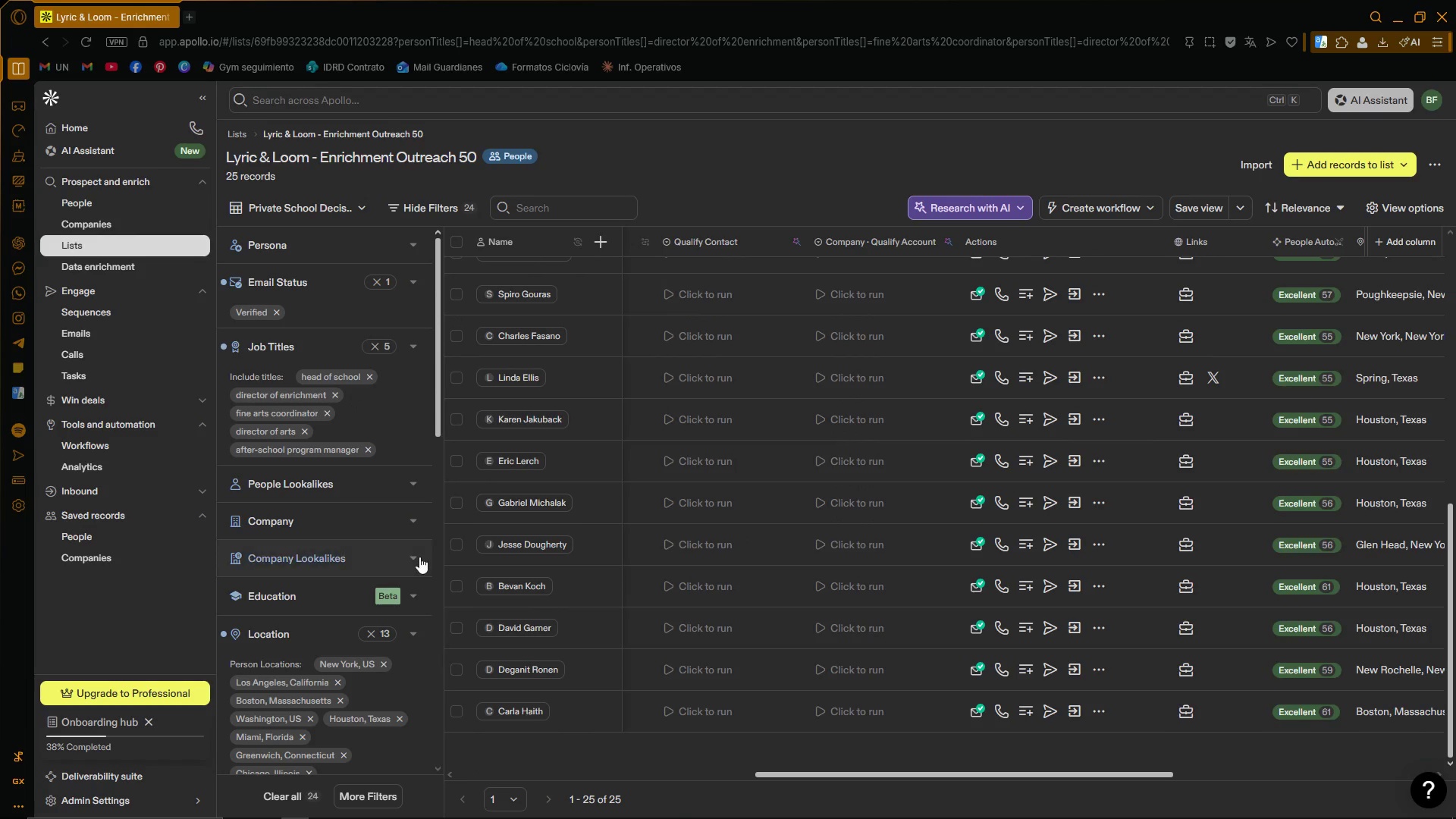 
scroll: coordinate [405, 514], scroll_direction: up, amount: 3.0
 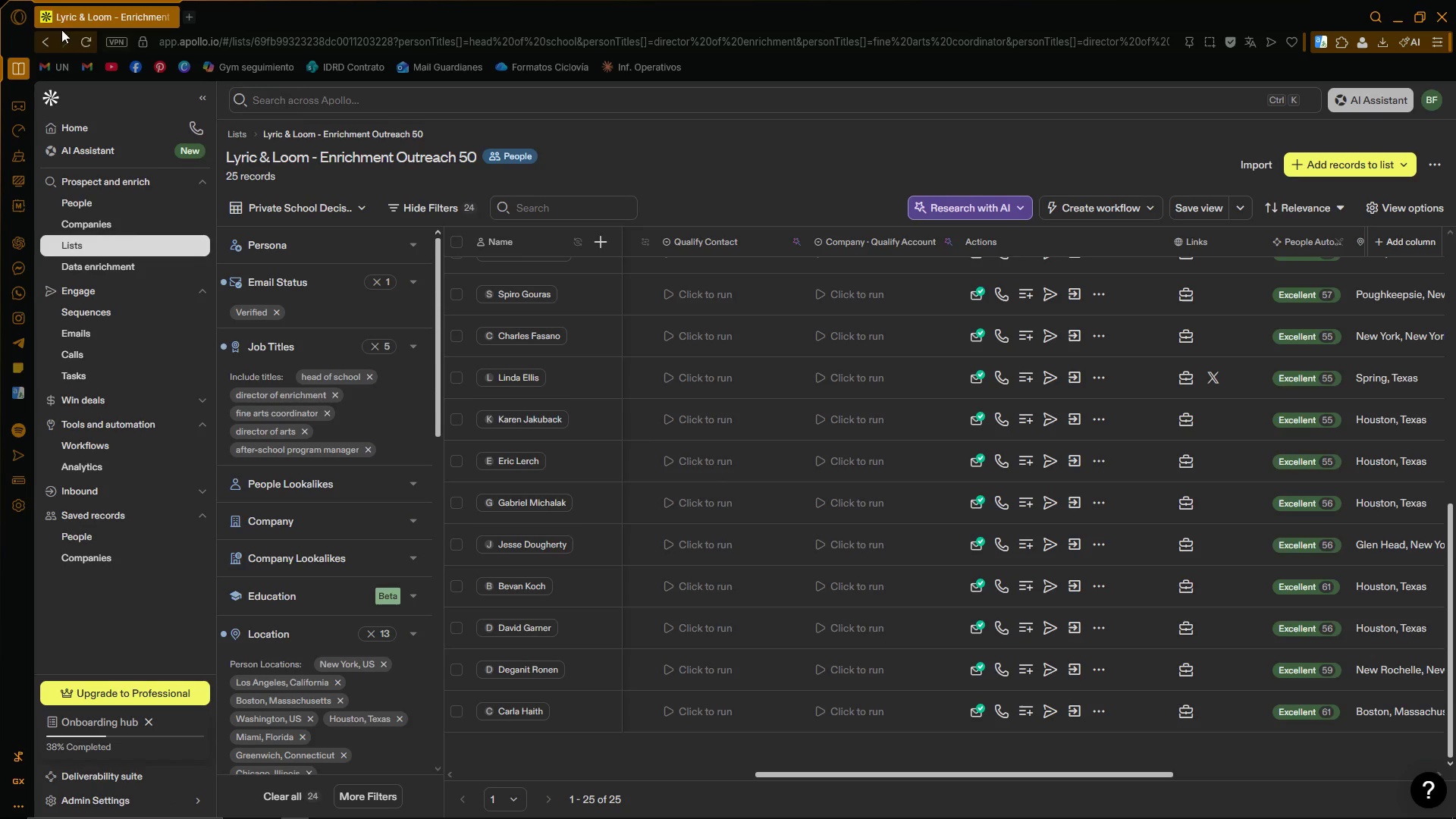 
left_click([80, 39])
 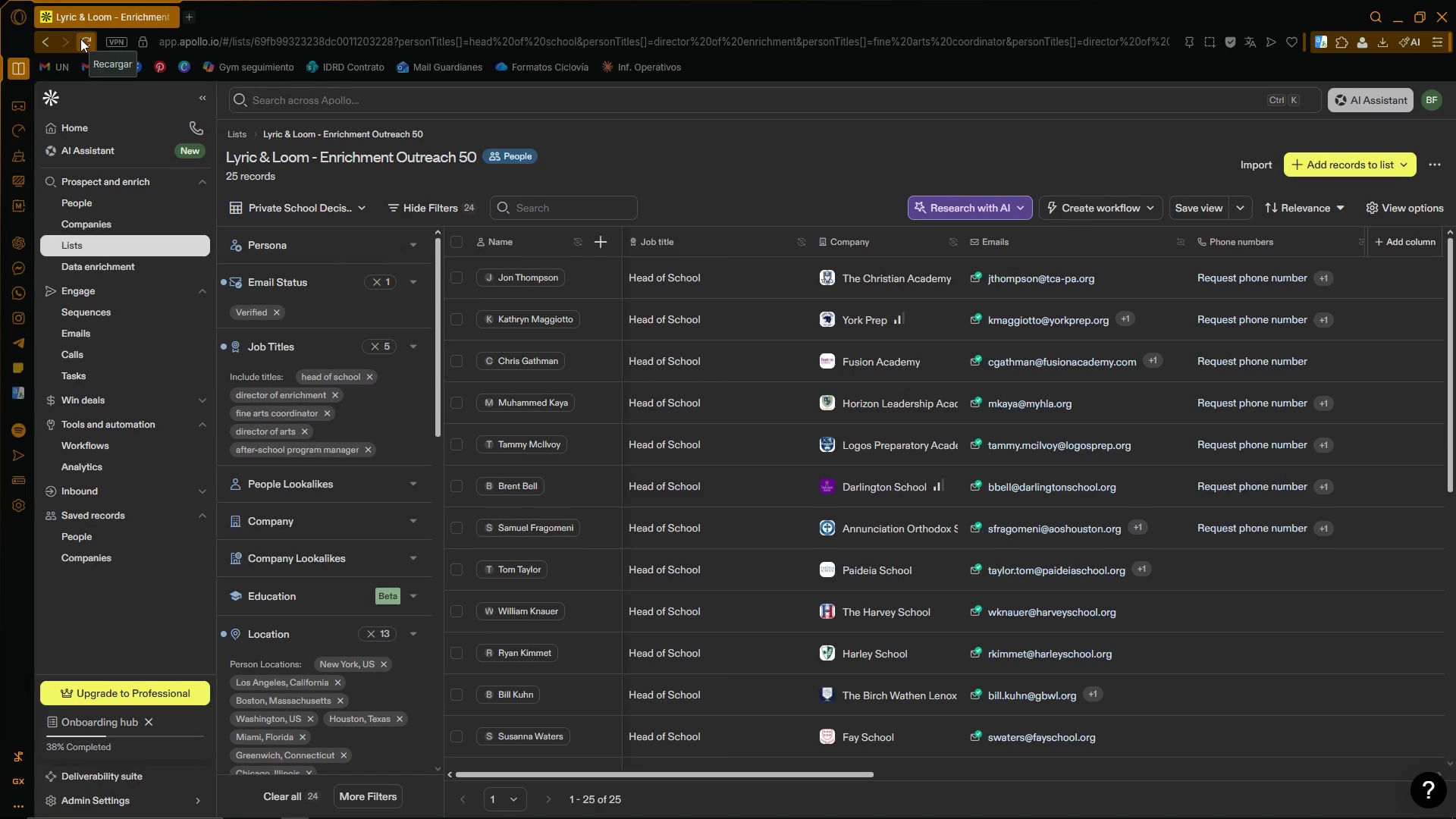 
wait(7.77)
 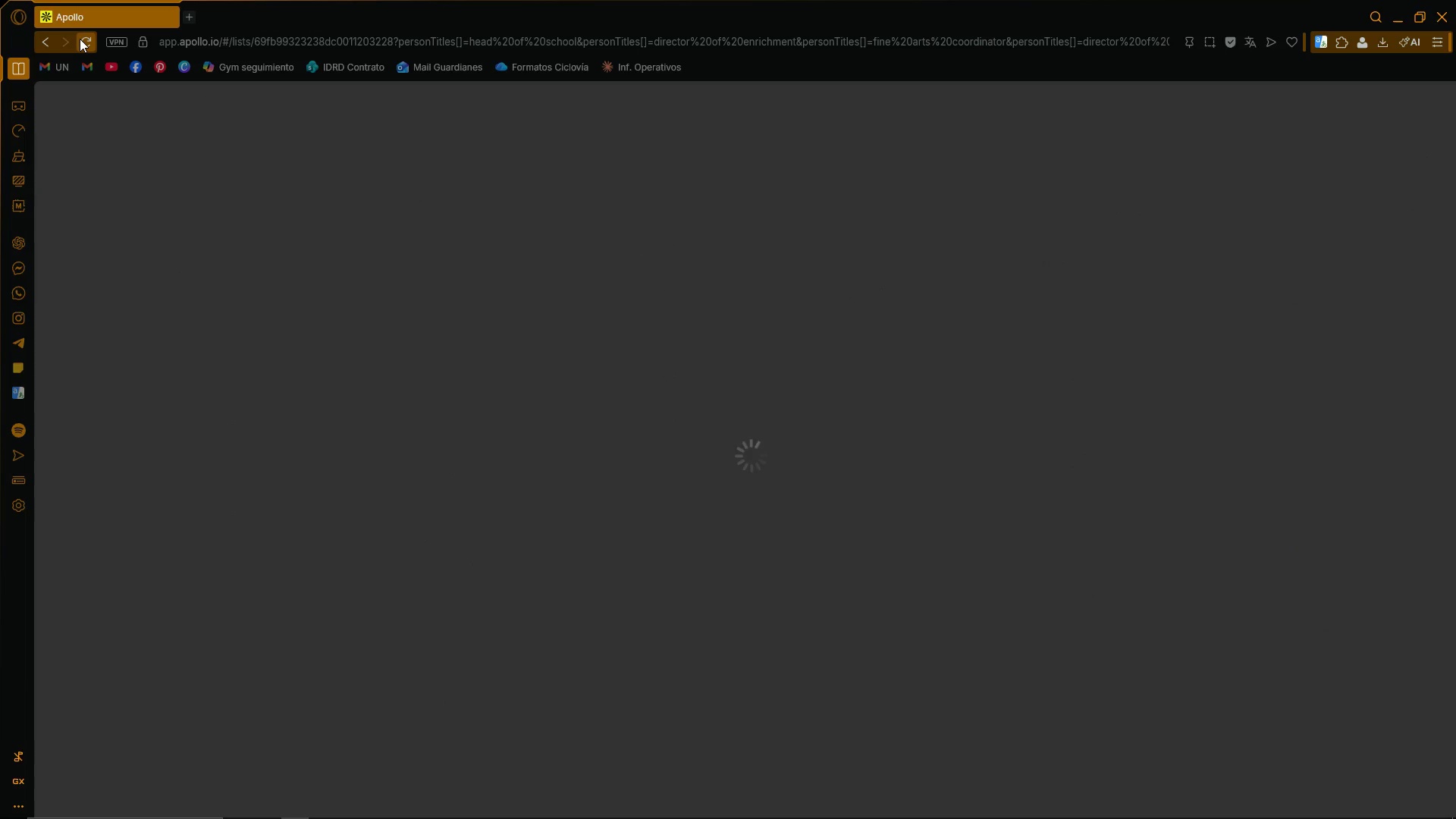 
left_click([98, 201])
 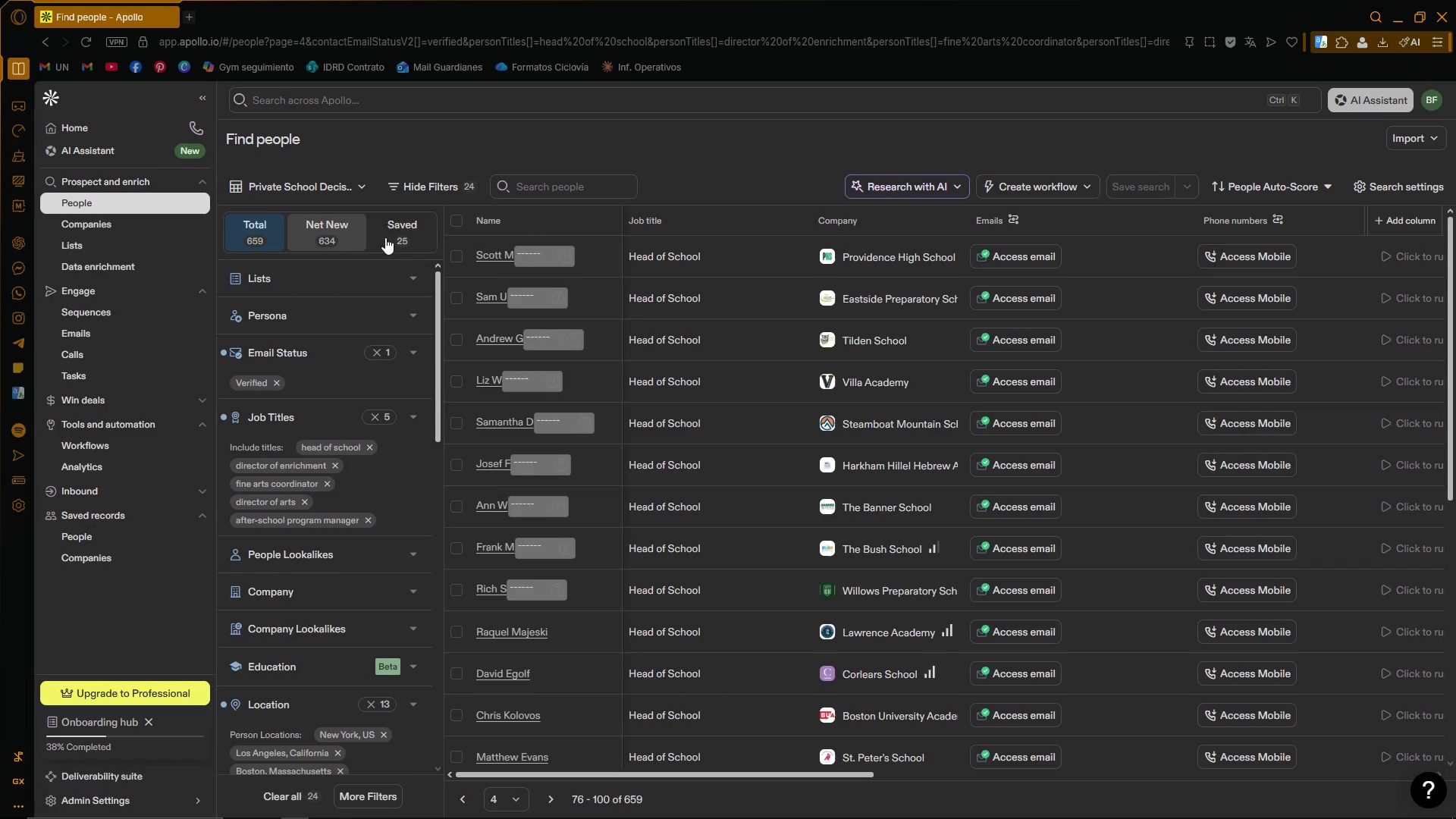 
left_click([386, 237])
 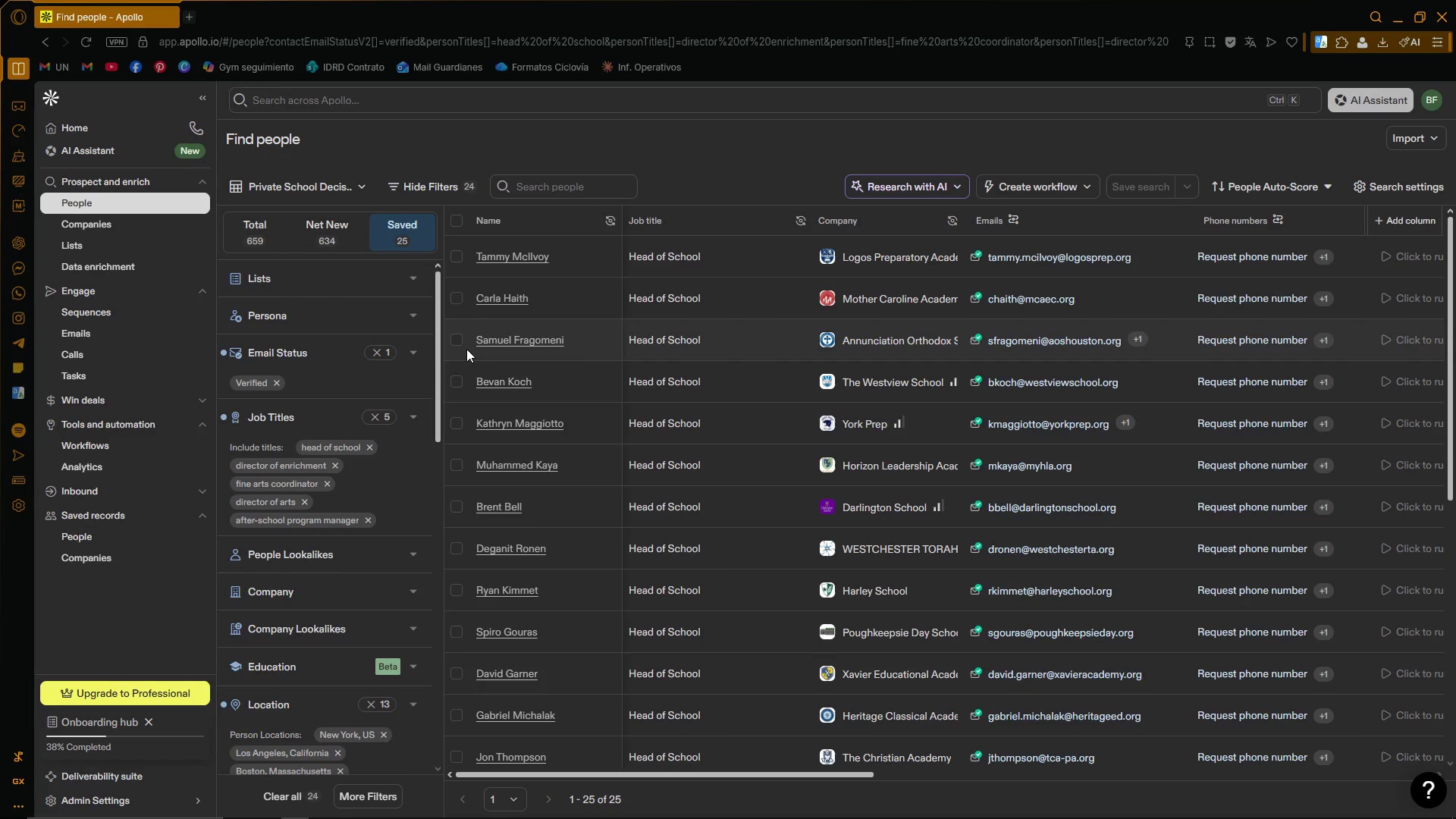 
left_click_drag(start_coordinate=[436, 307], to_coordinate=[436, 287])
 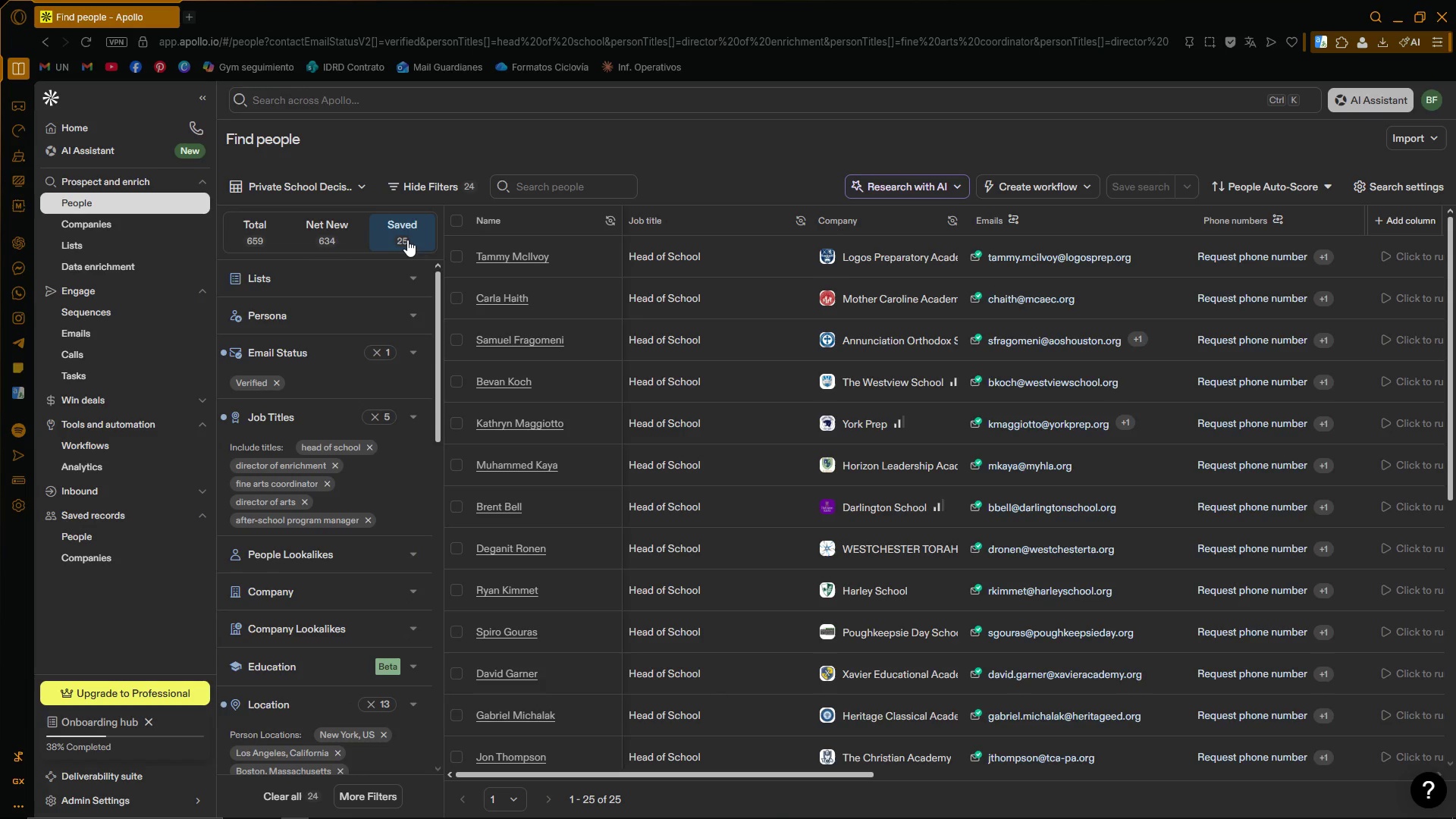 
left_click([89, 33])
 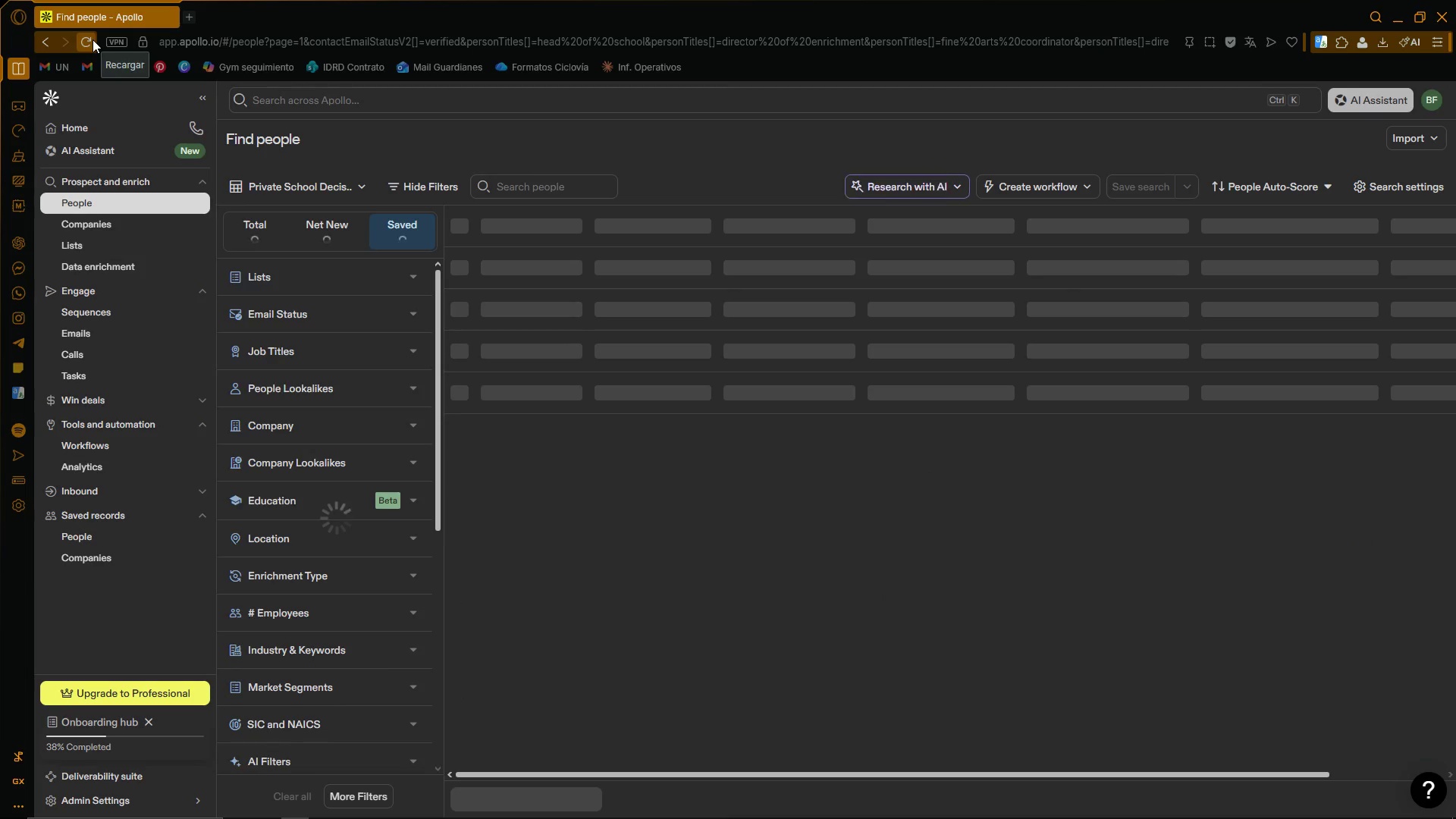 
wait(7.28)
 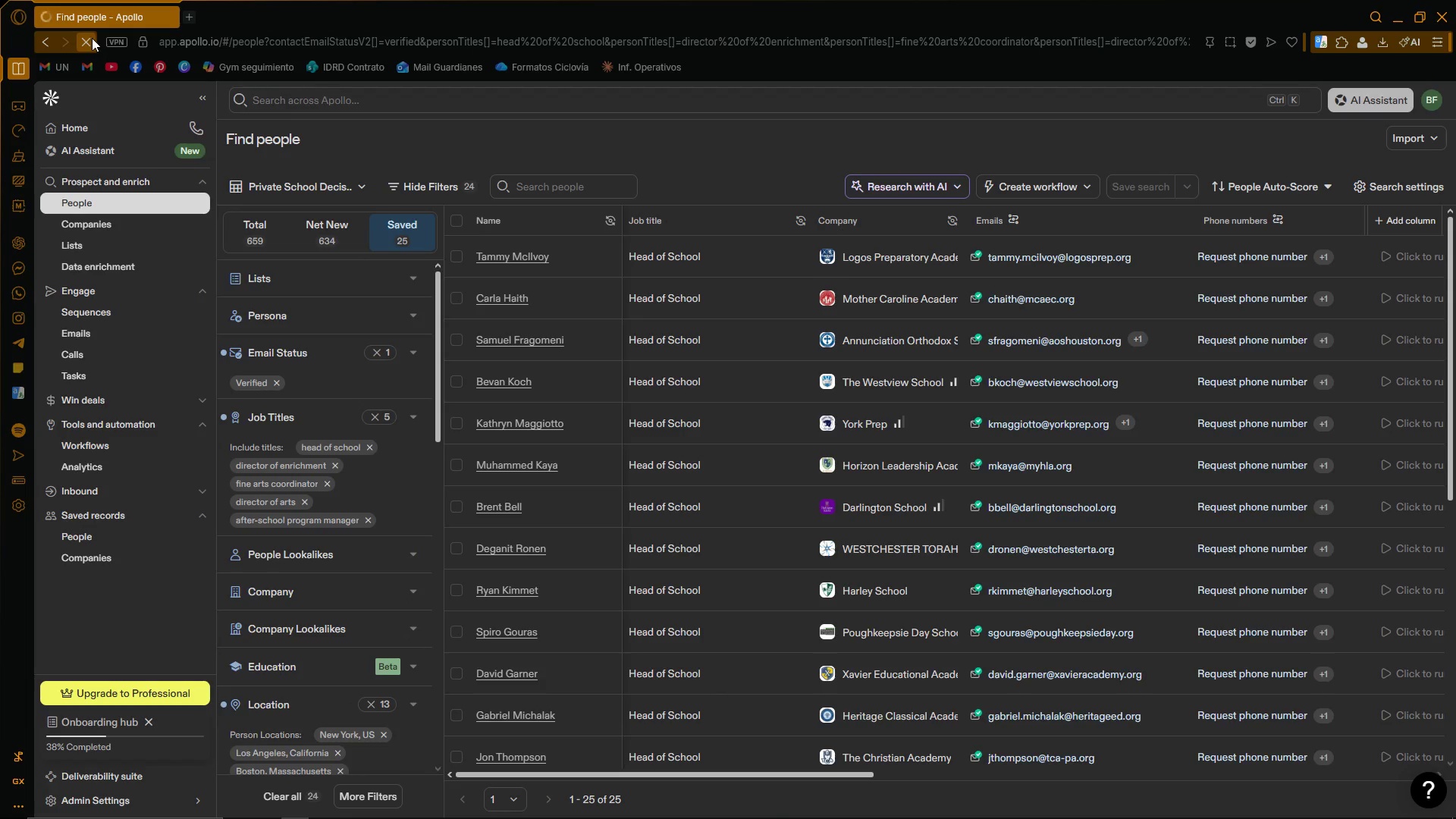 
left_click([437, 140])
 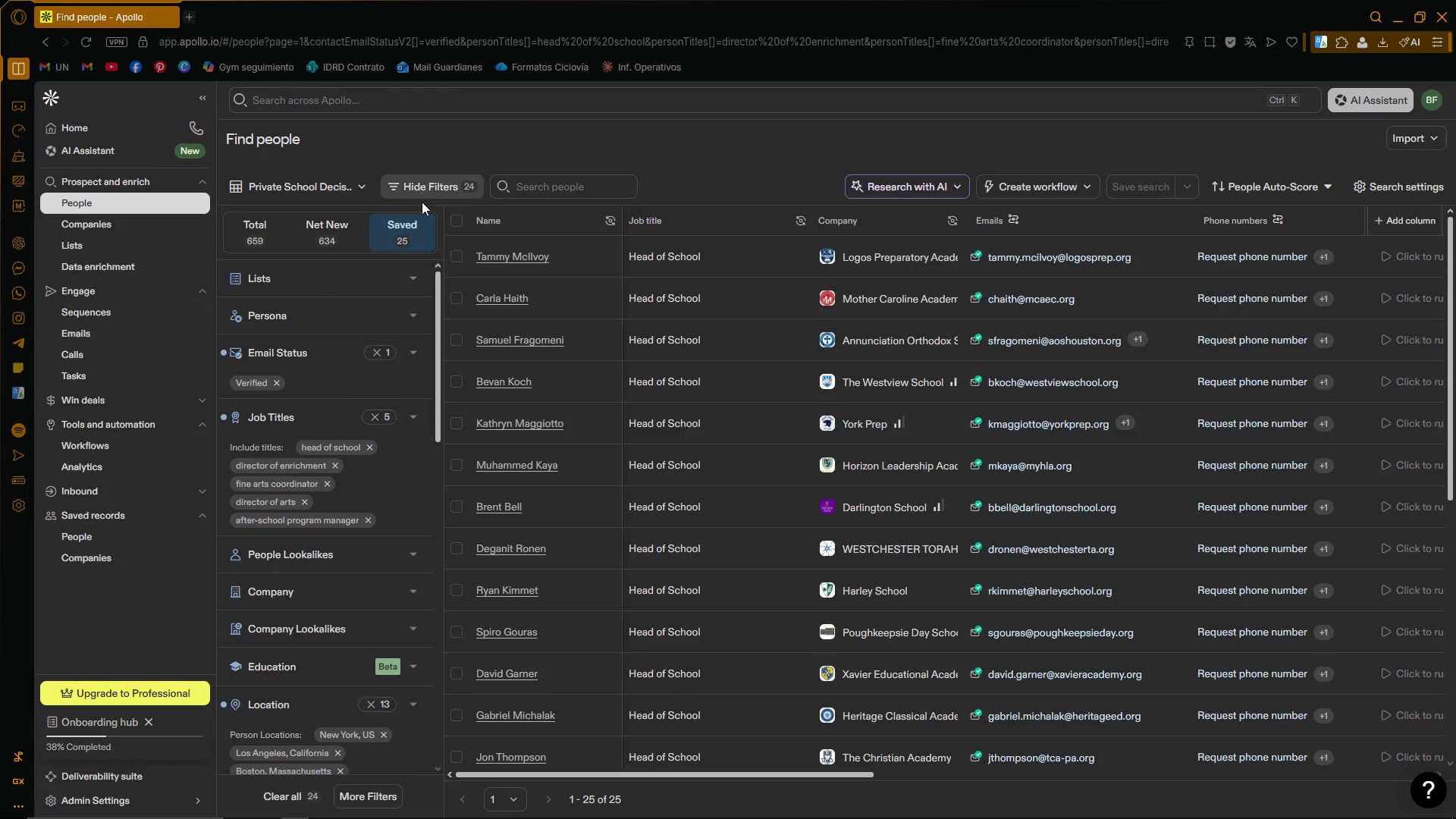 
wait(5.88)
 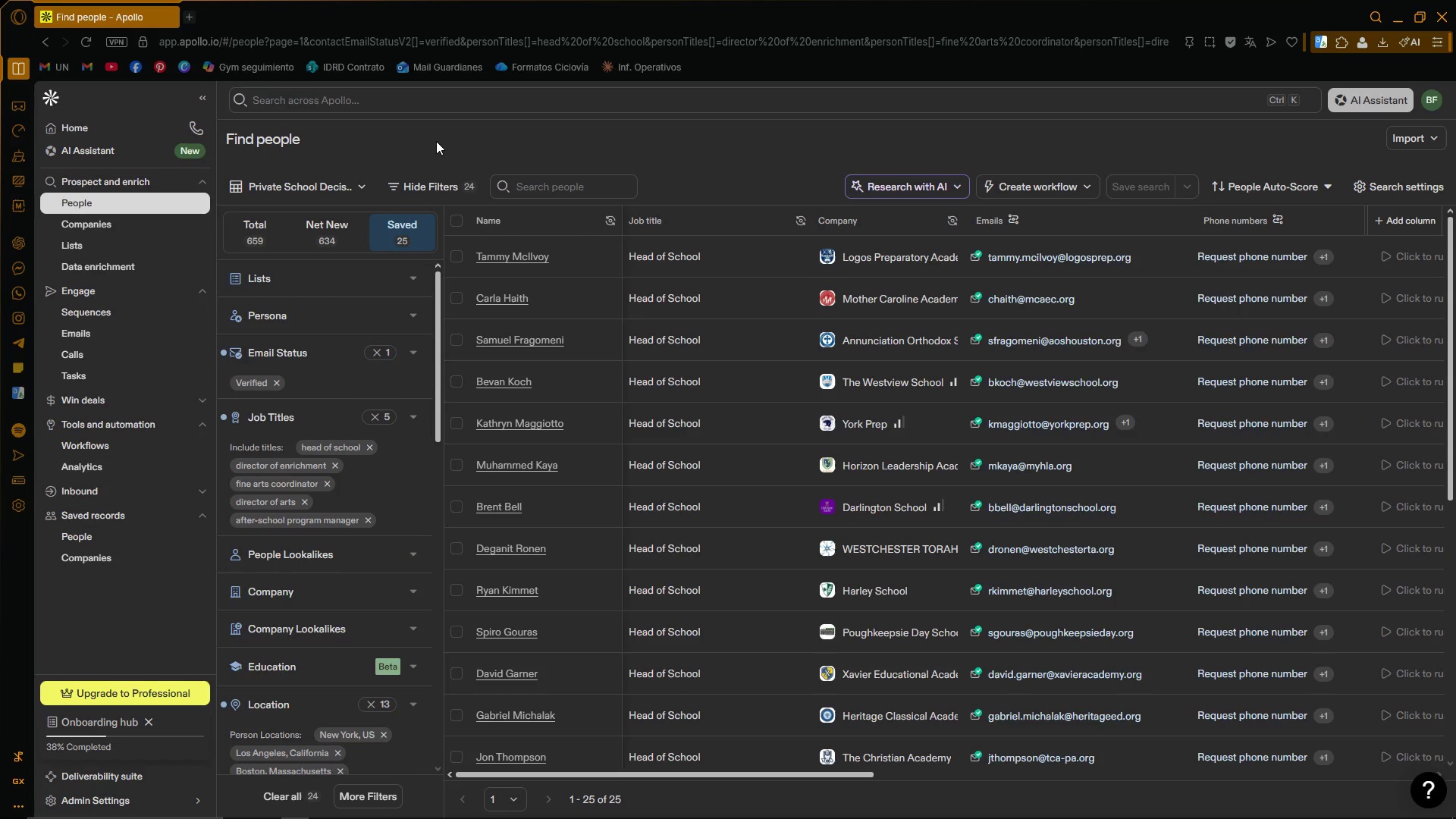 
left_click([359, 187])
 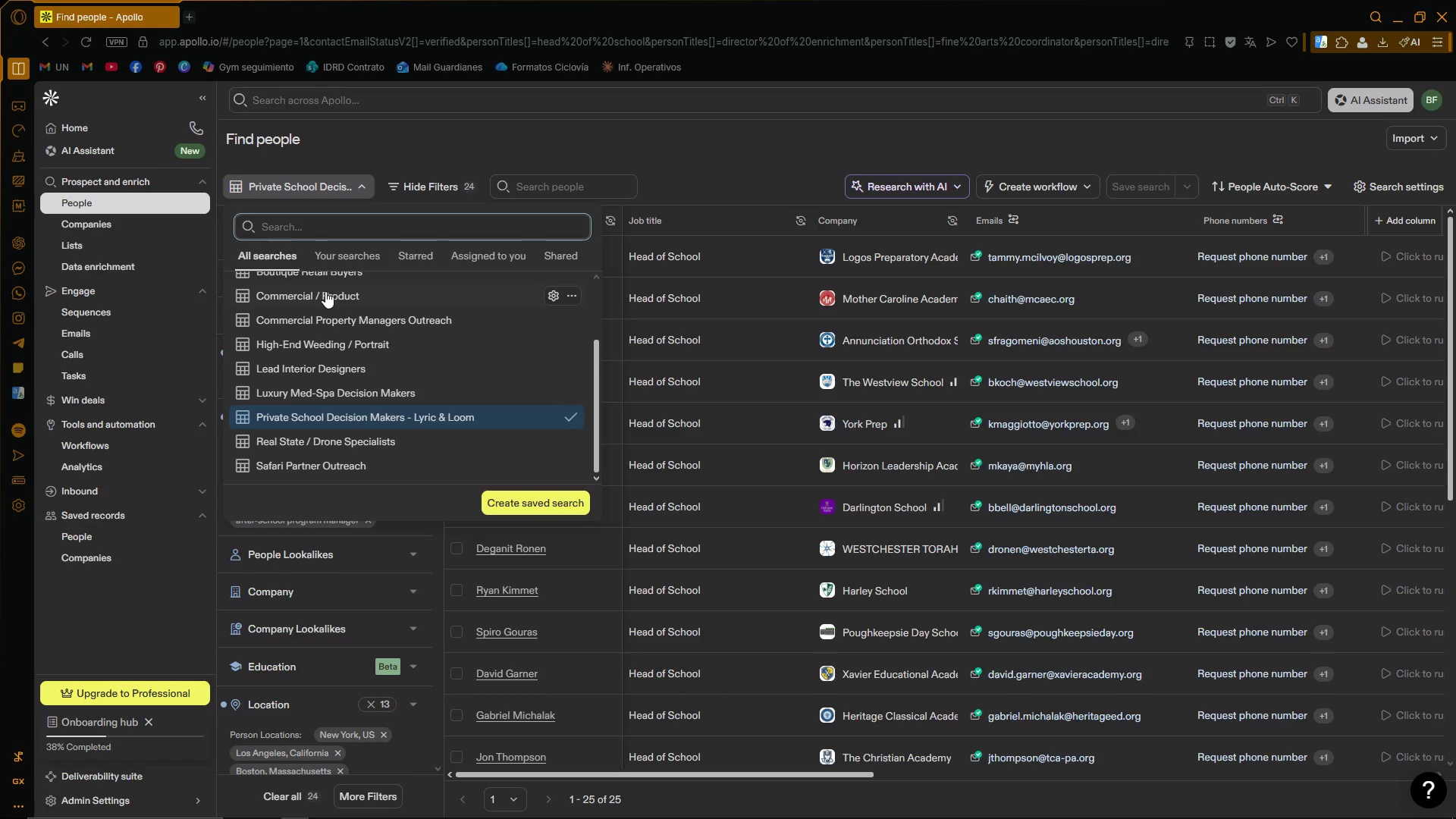 
scroll: coordinate [335, 301], scroll_direction: up, amount: 2.0
 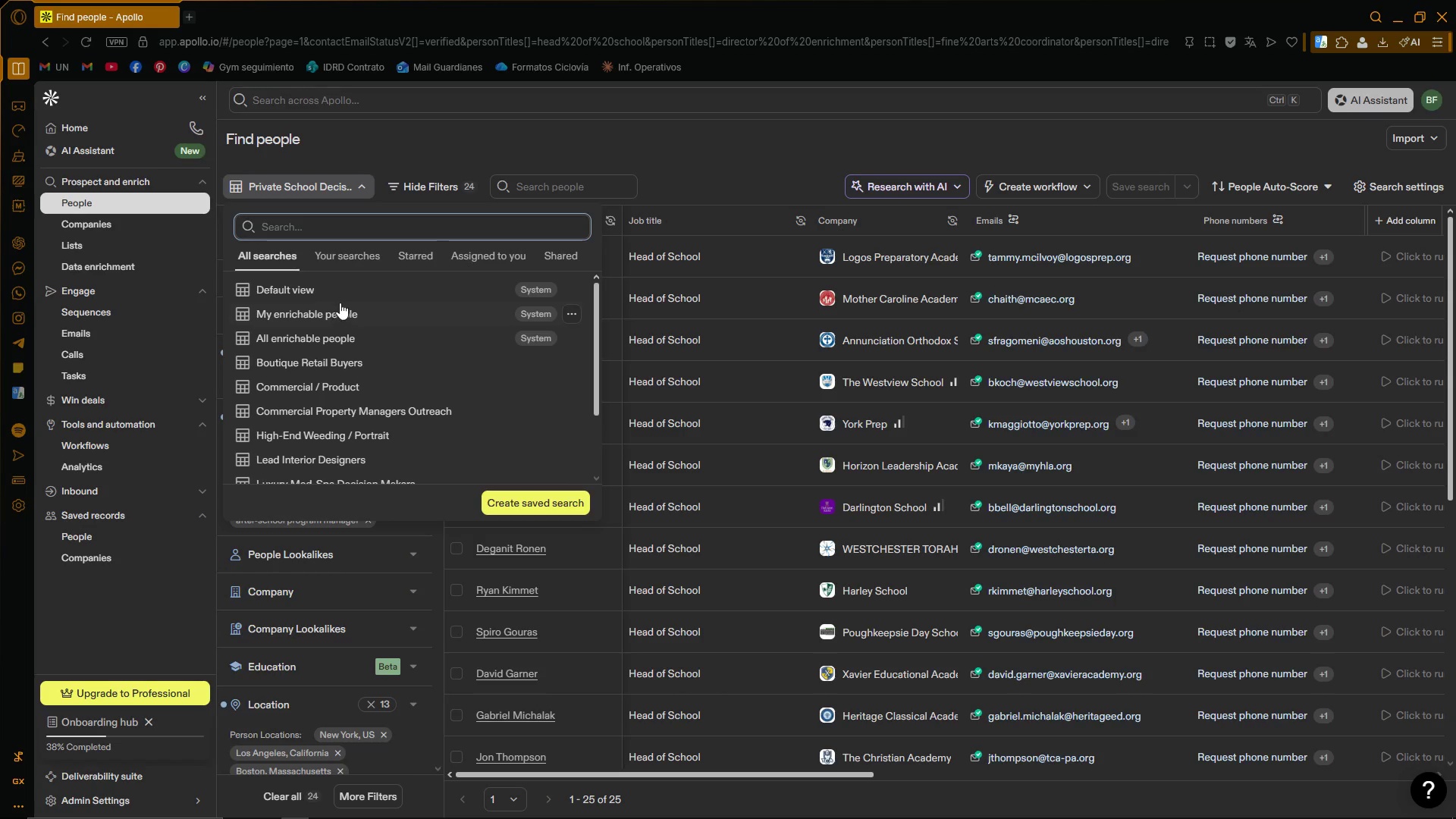 
left_click([343, 291])
 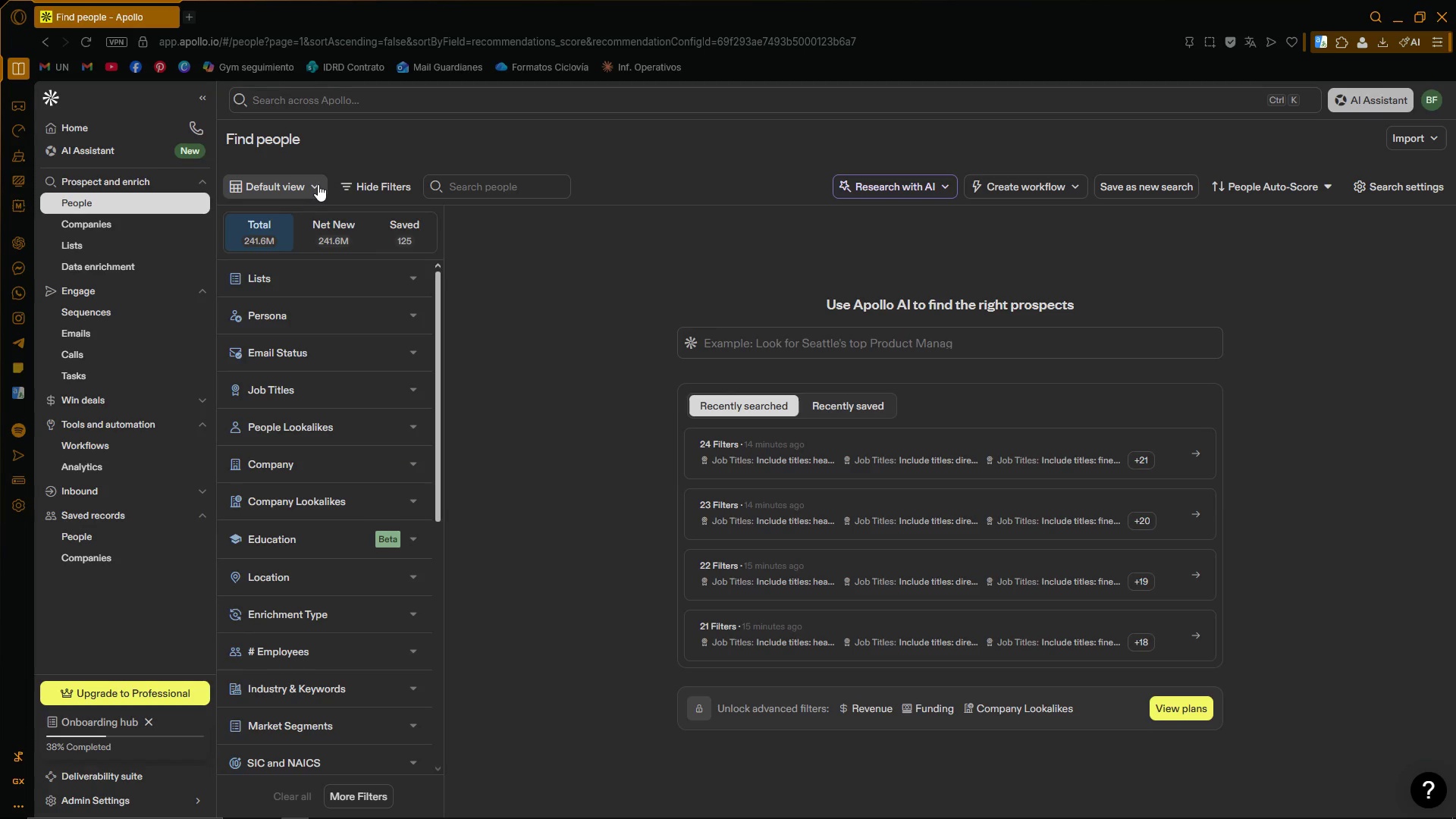 
left_click([318, 184])
 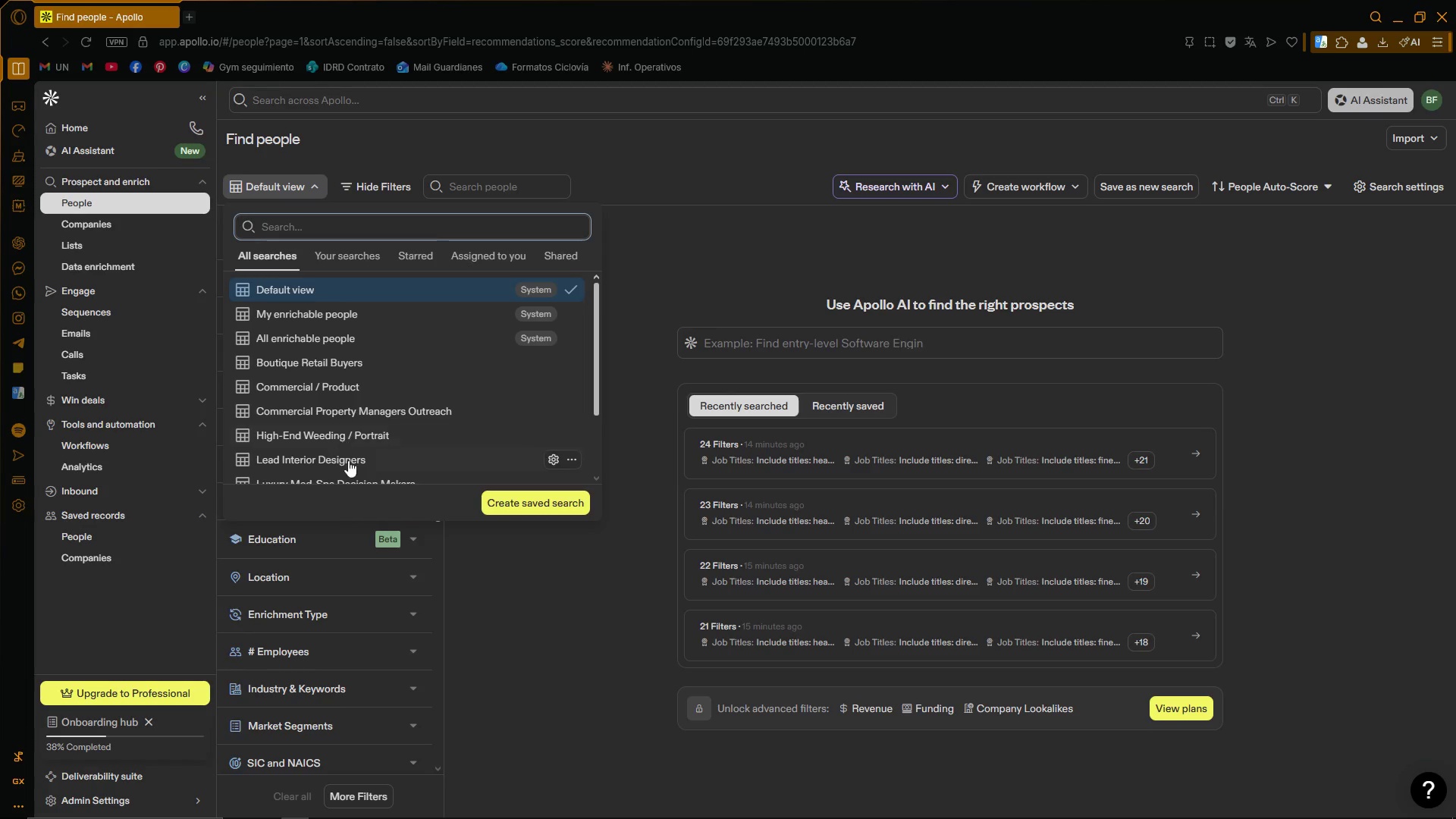 
scroll: coordinate [571, 410], scroll_direction: down, amount: 2.0
 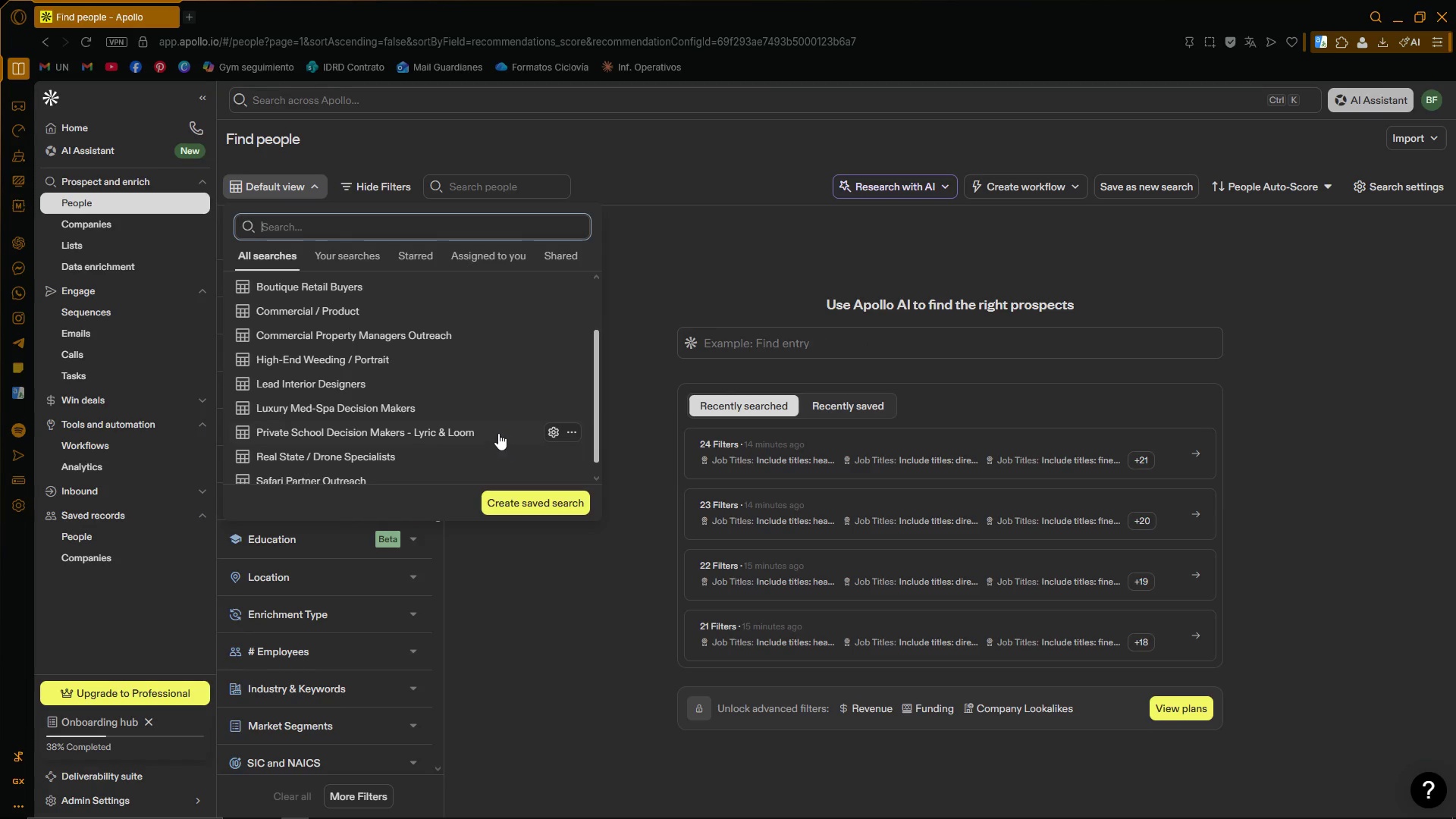 
left_click([467, 429])
 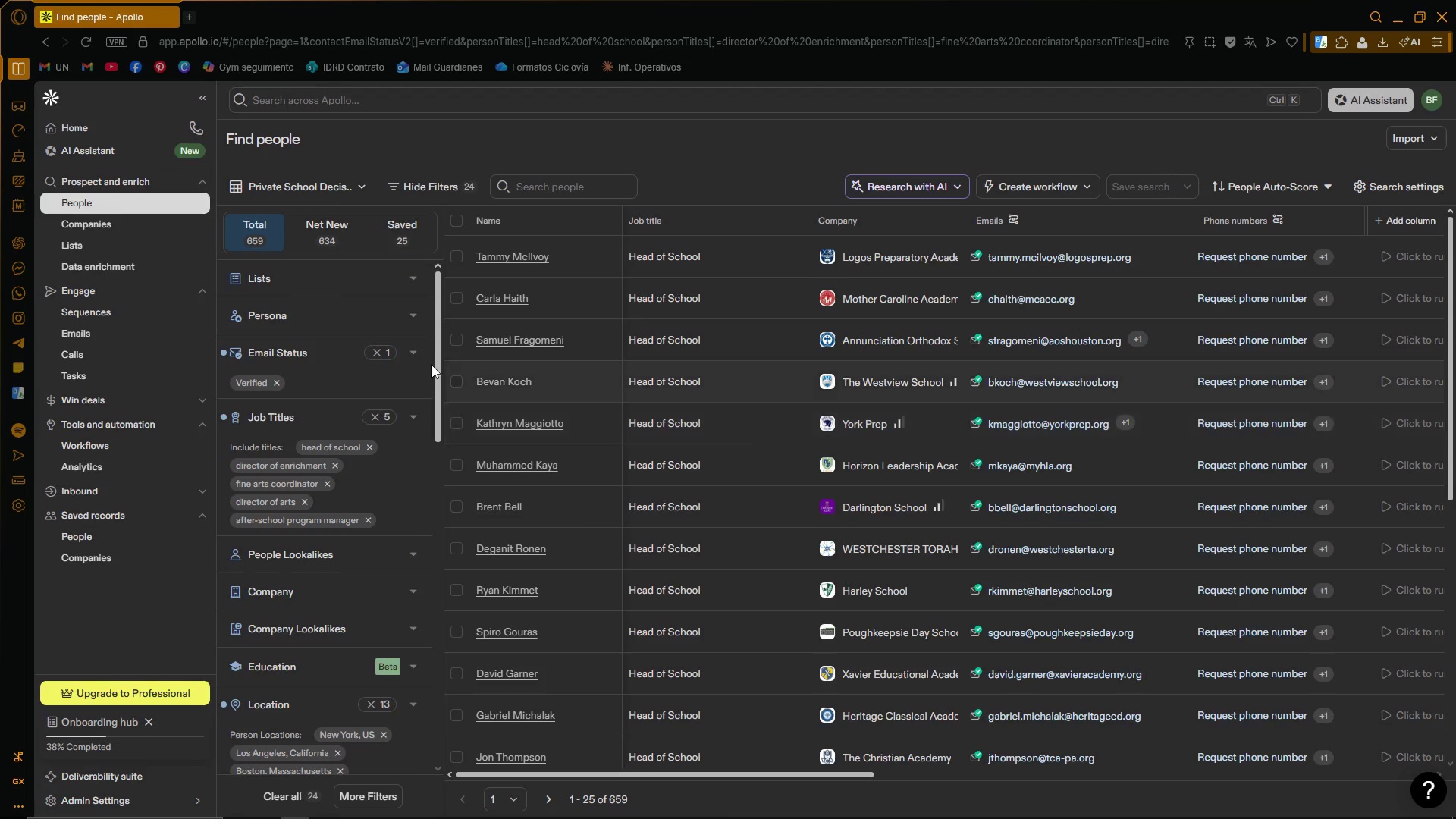 
left_click_drag(start_coordinate=[438, 292], to_coordinate=[440, 267])
 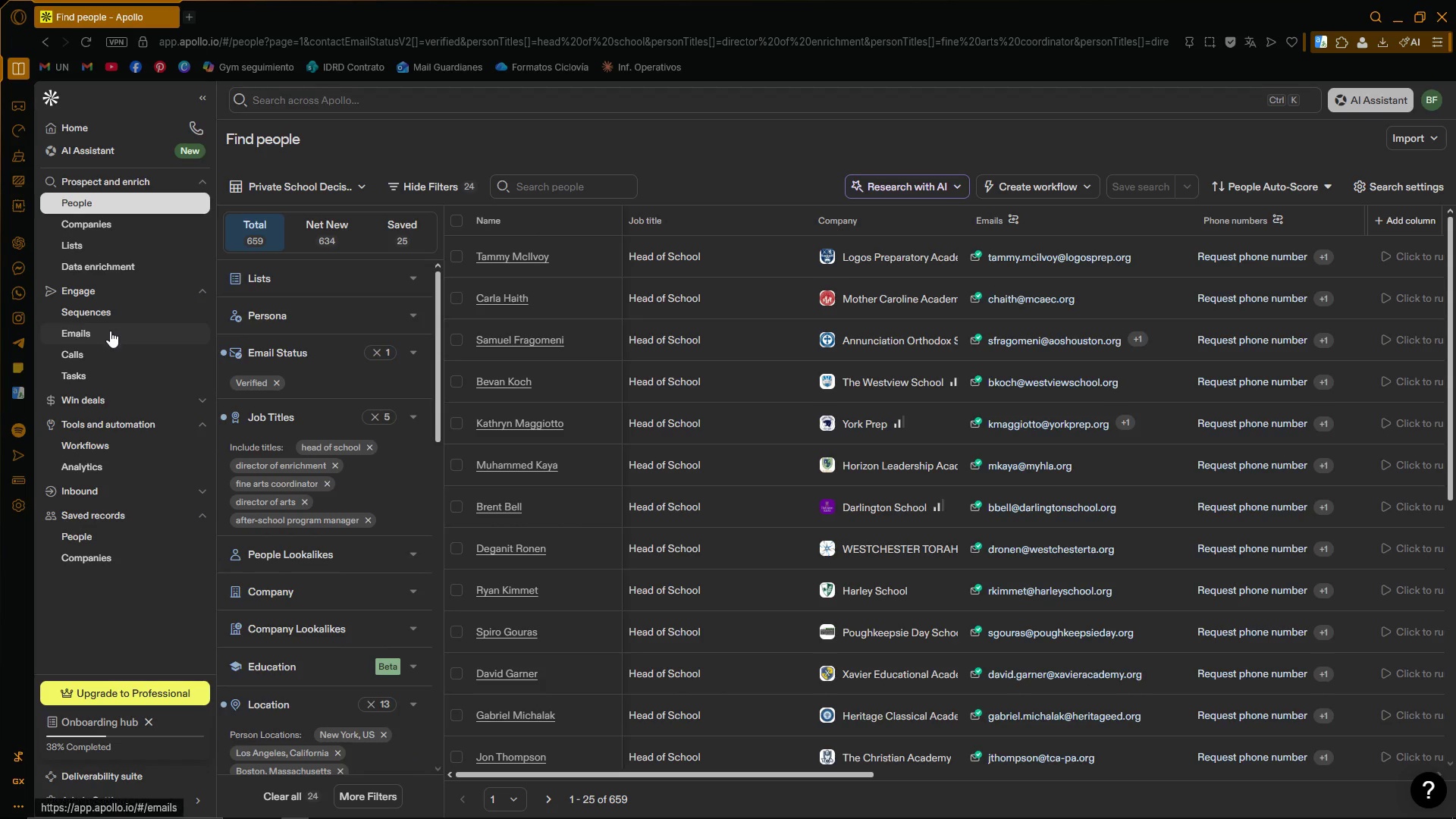 
left_click([103, 241])
 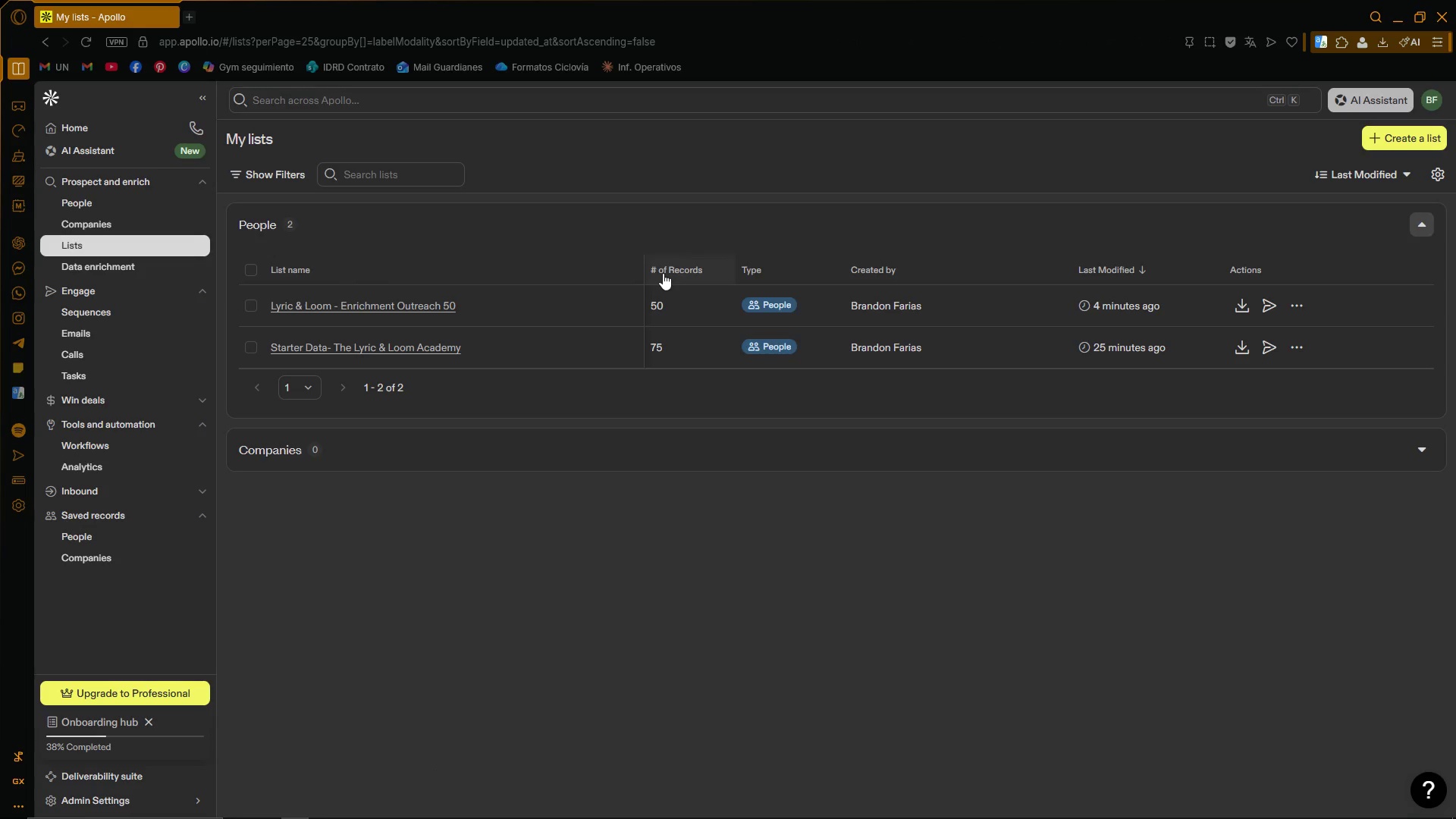 
left_click([654, 303])
 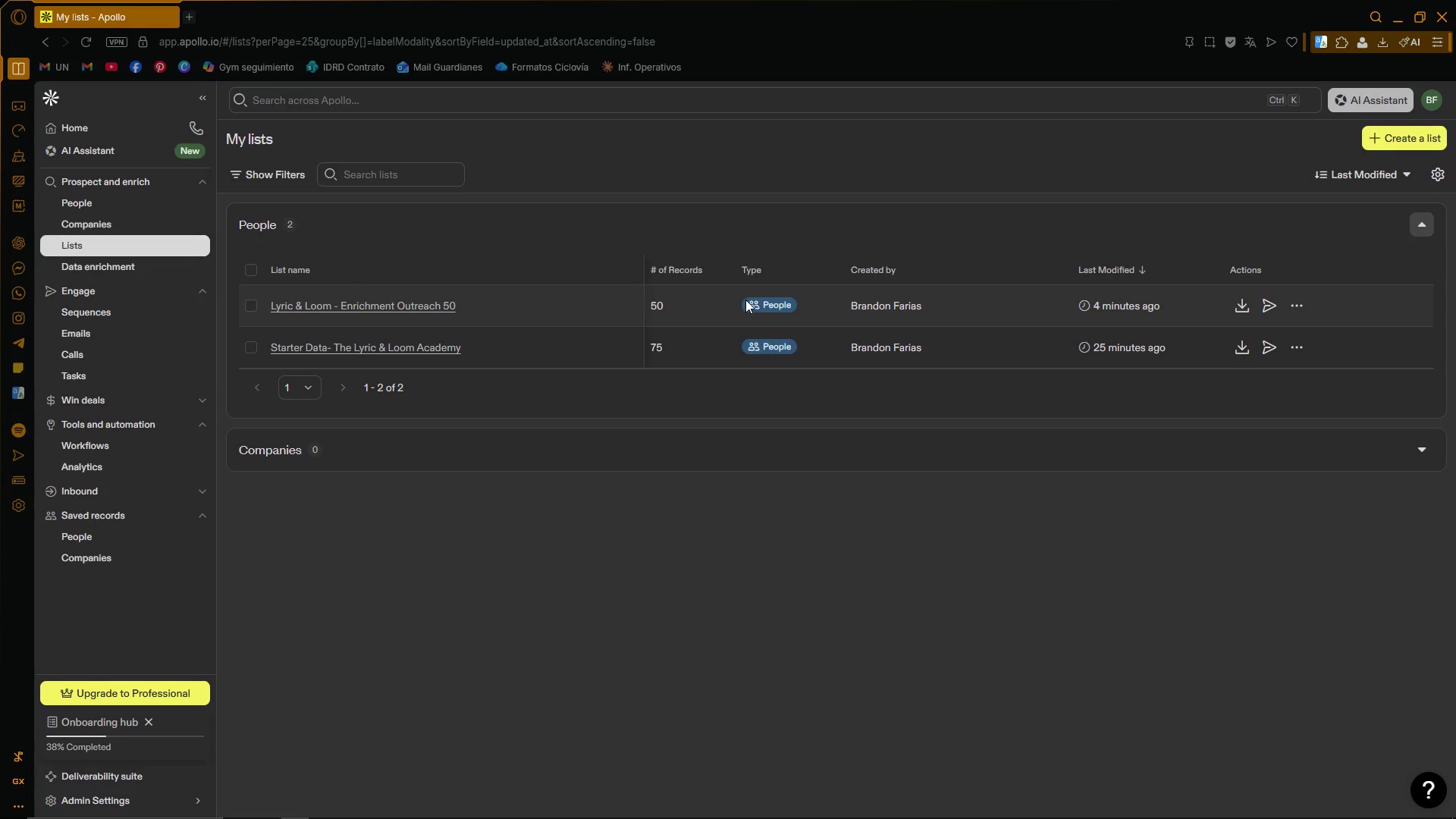 
left_click([756, 301])
 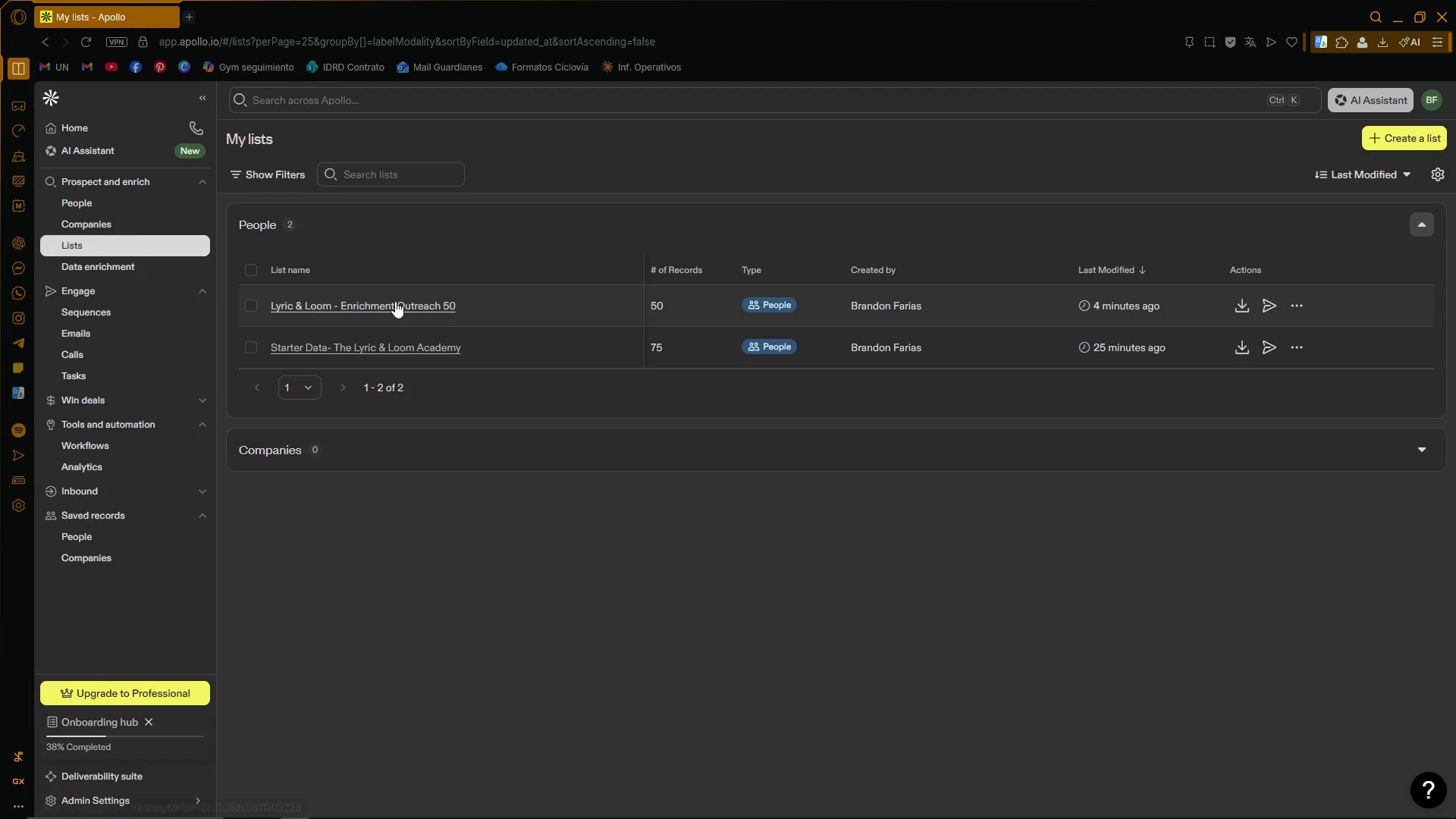 
left_click([395, 301])
 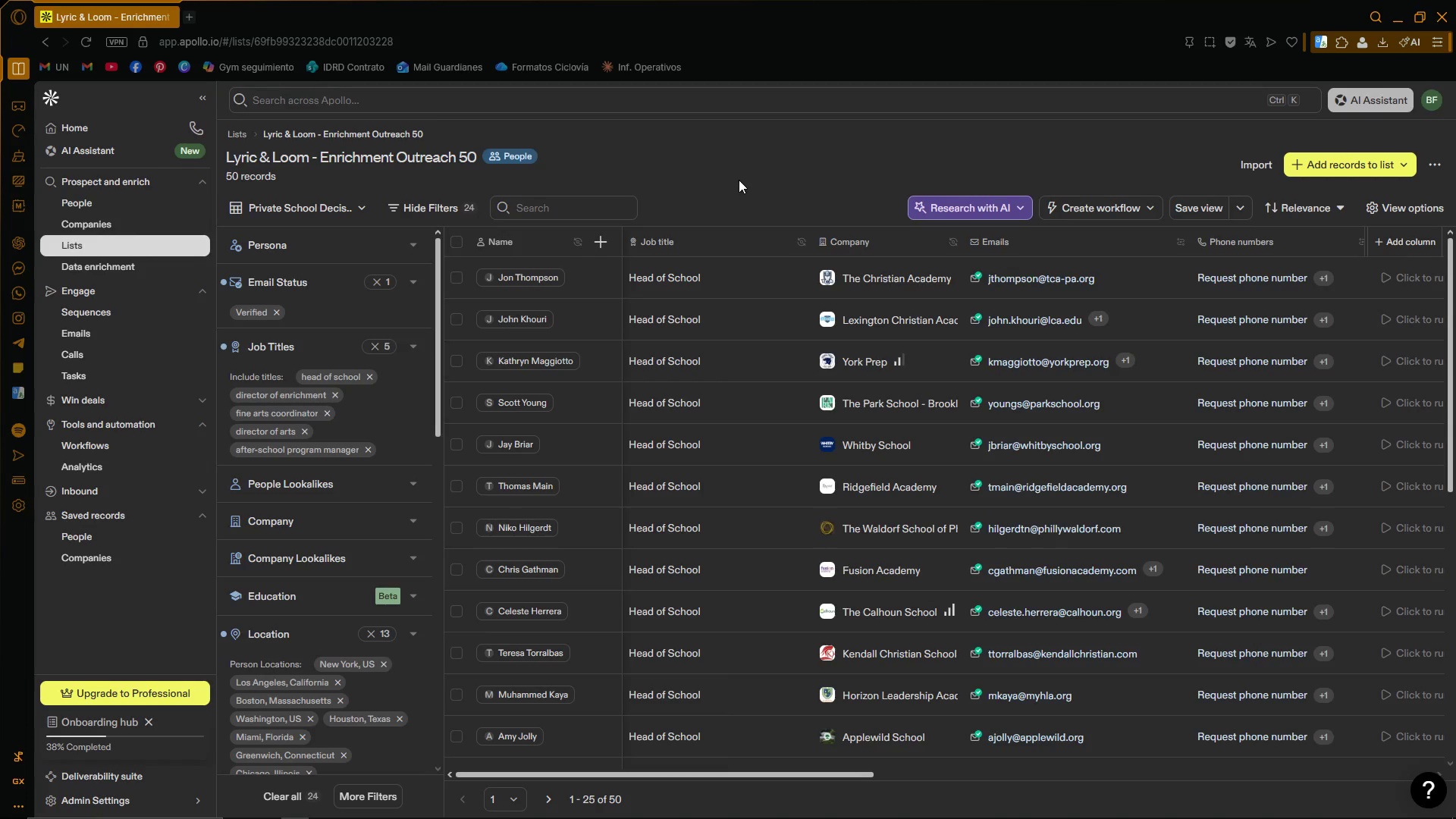 
wait(9.89)
 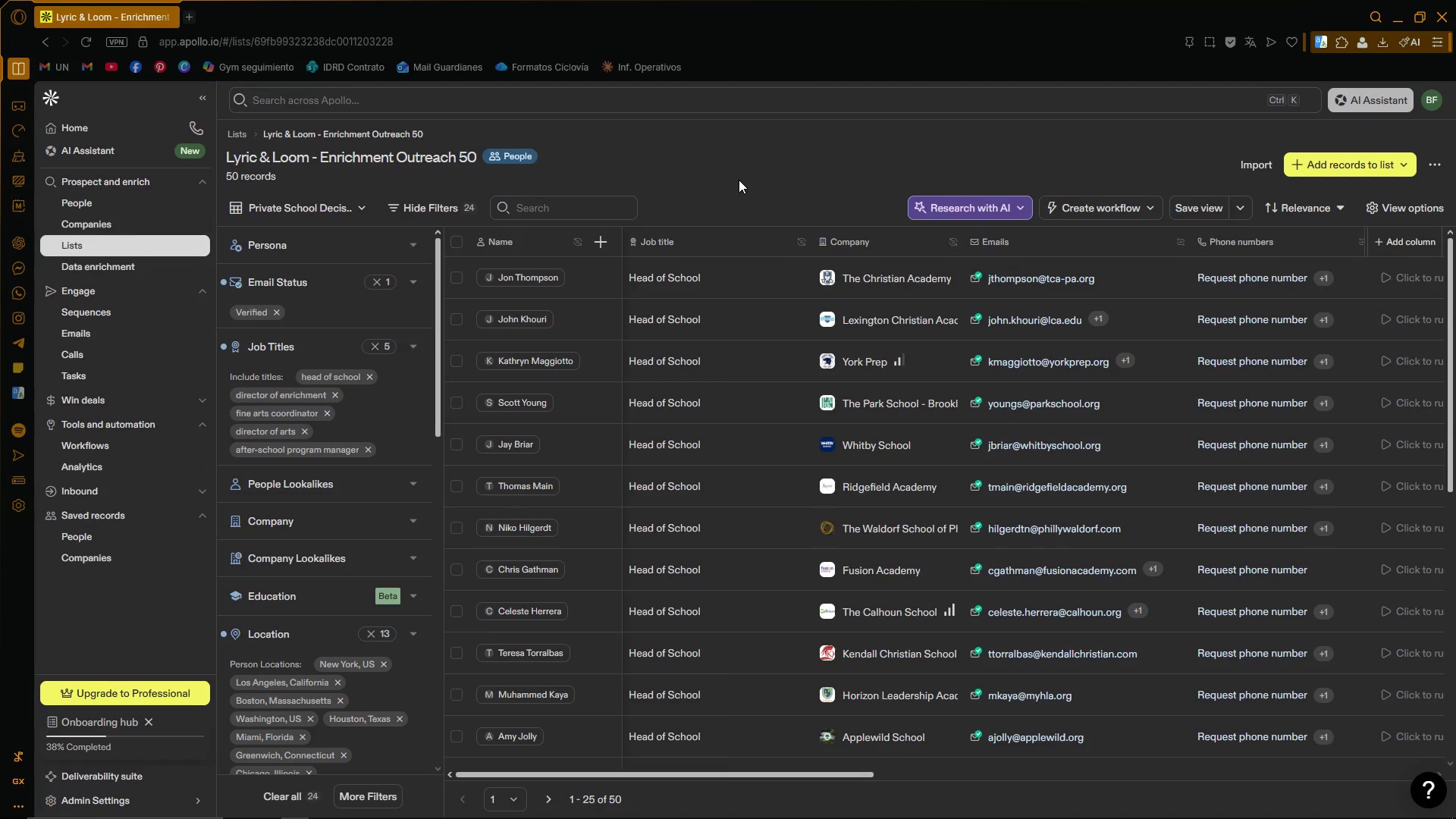 
left_click_drag(start_coordinate=[581, 775], to_coordinate=[654, 762])
 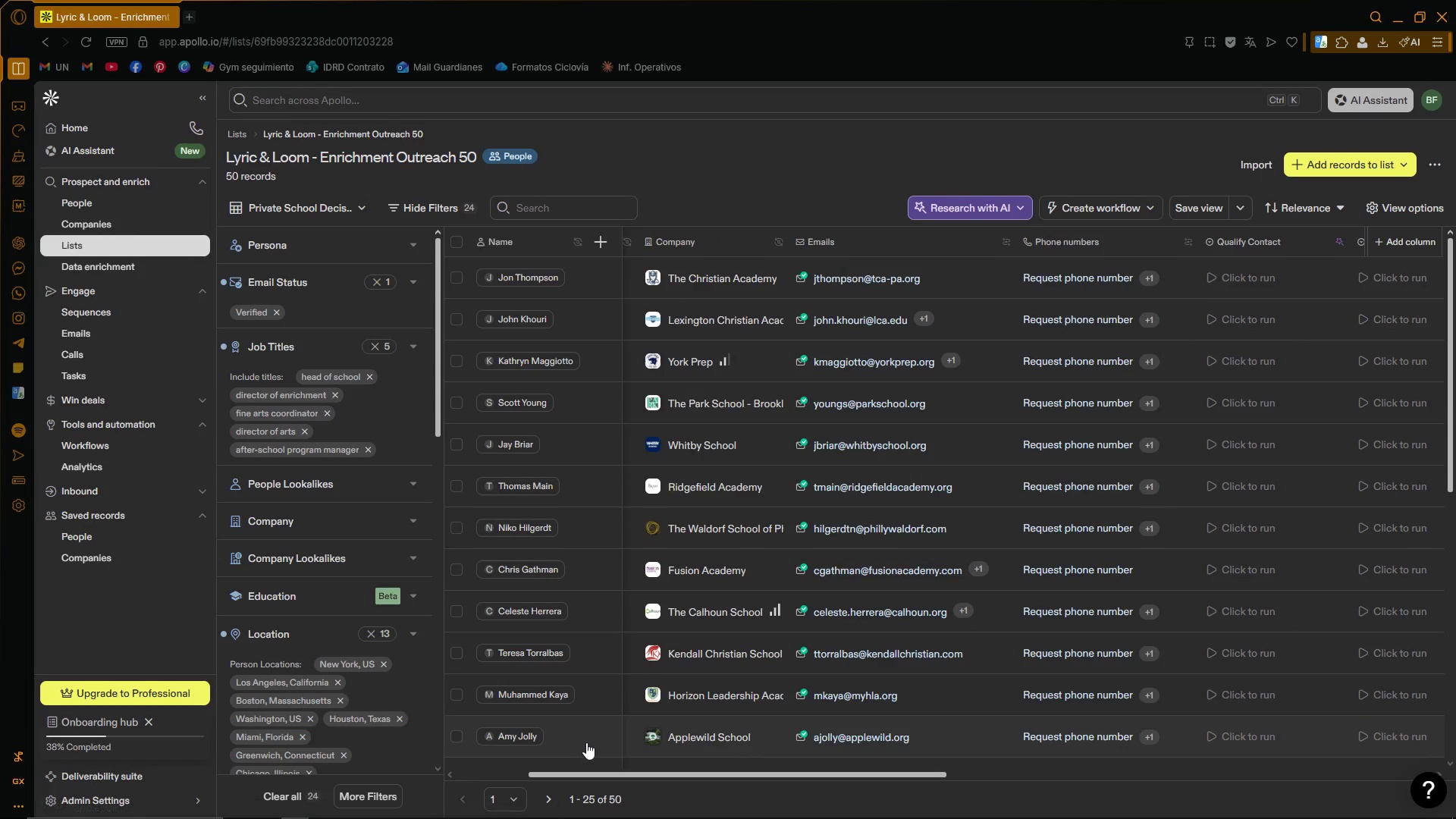 
left_click_drag(start_coordinate=[595, 778], to_coordinate=[516, 776])
 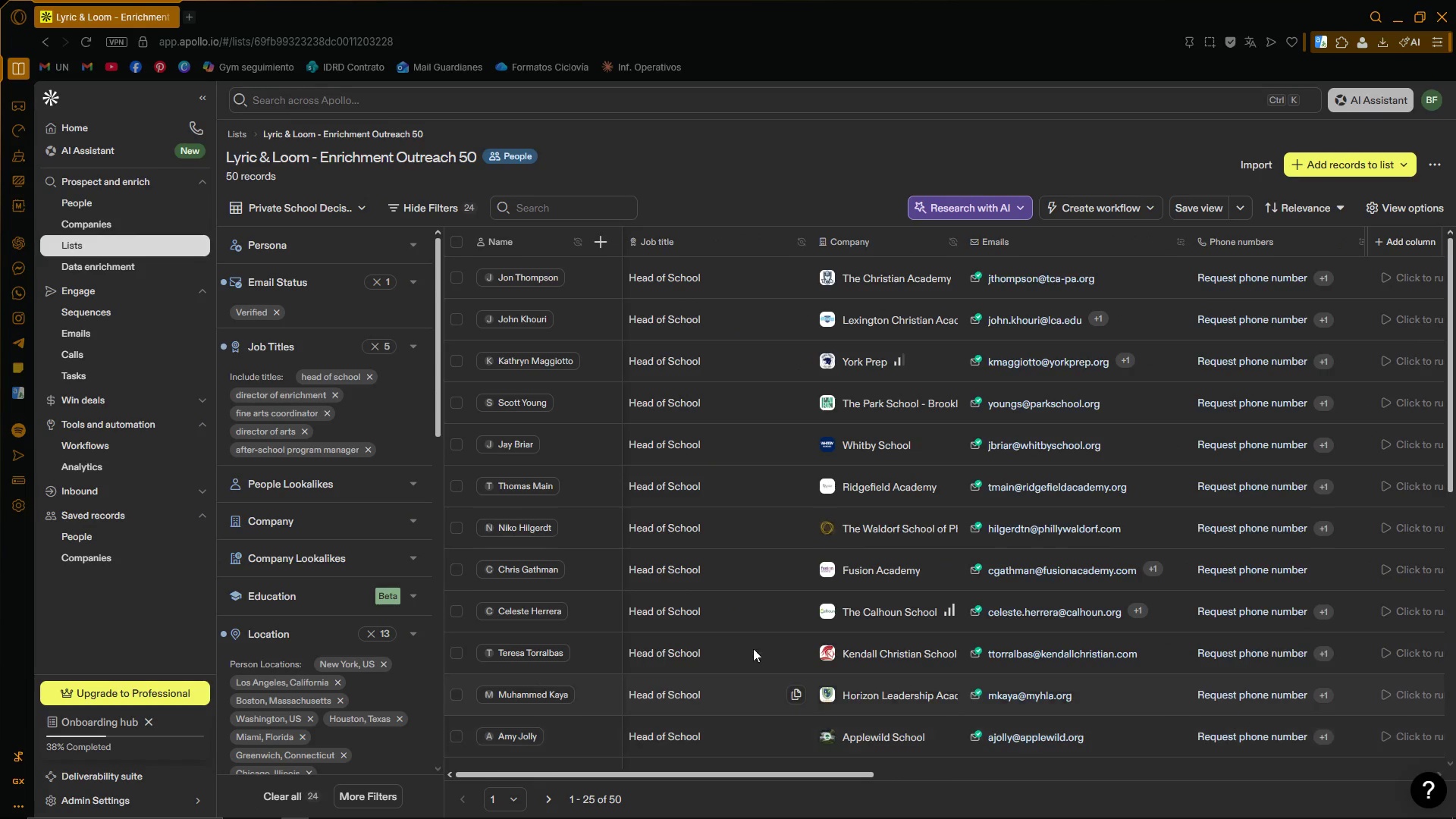 
scroll: coordinate [752, 642], scroll_direction: down, amount: 17.0
 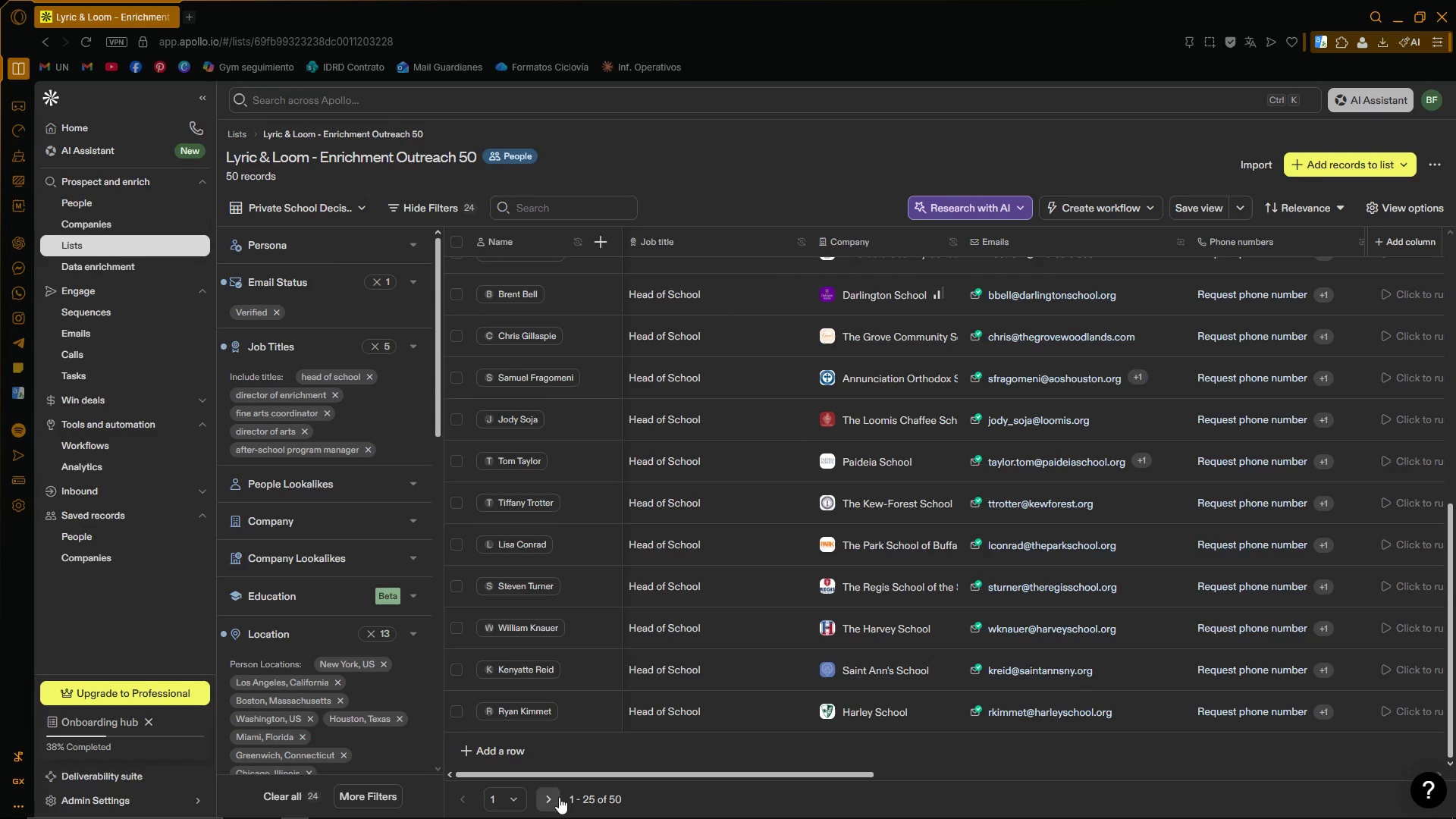 
scroll: coordinate [872, 655], scroll_direction: up, amount: 14.0
 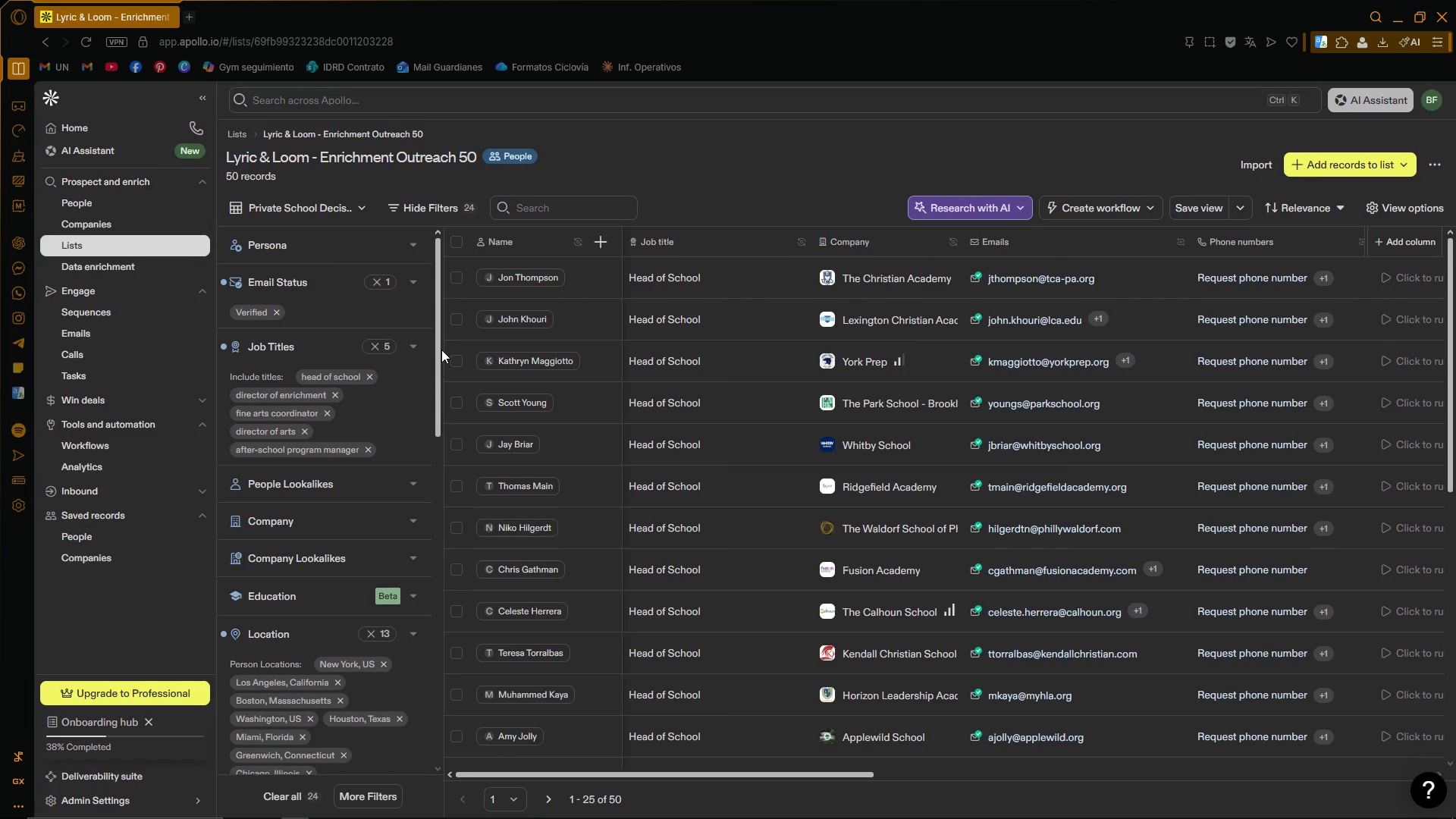 
left_click_drag(start_coordinate=[439, 341], to_coordinate=[423, 285])
 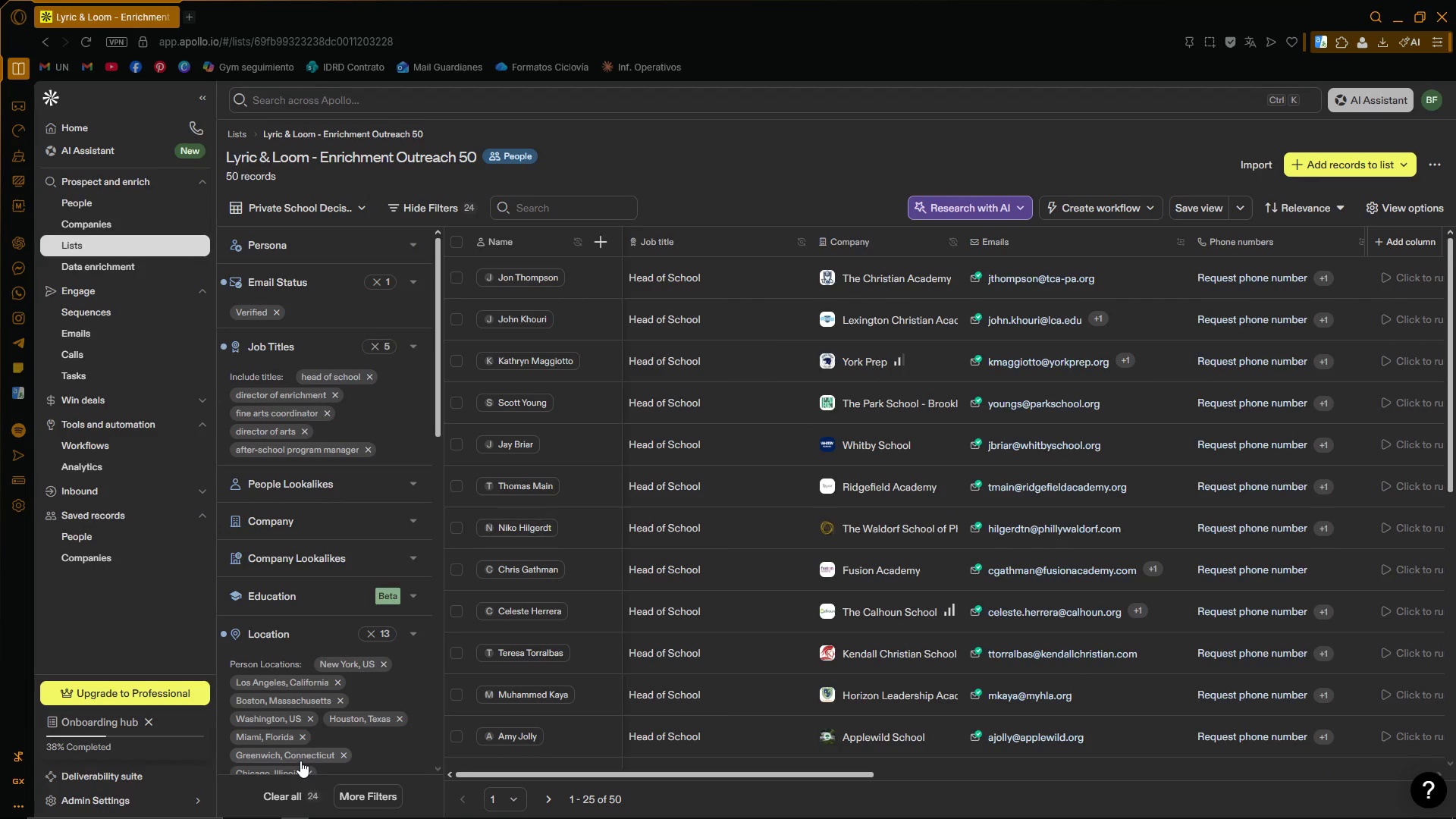 
wait(12.92)
 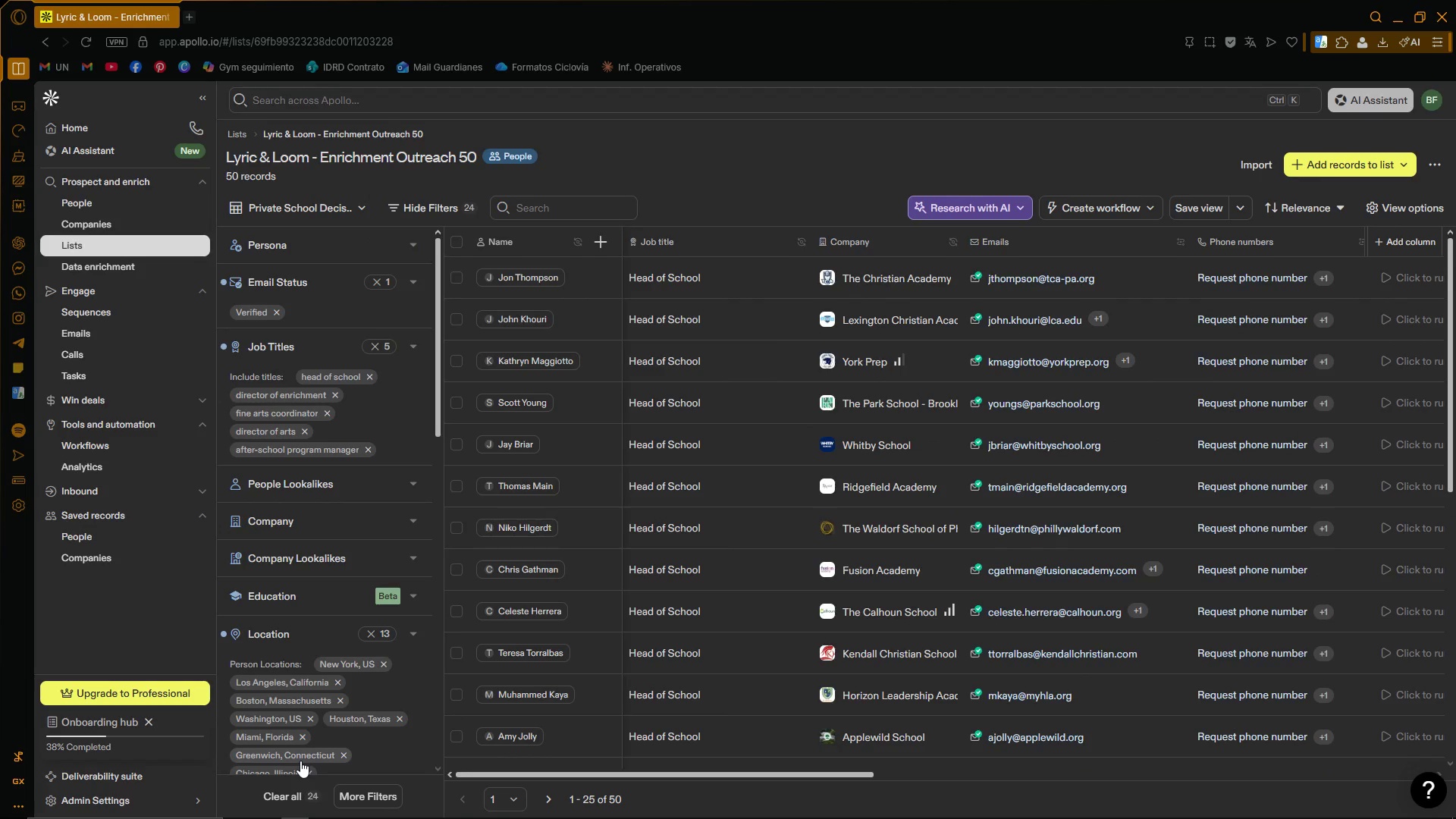 
left_click_drag(start_coordinate=[489, 774], to_coordinate=[621, 764])
 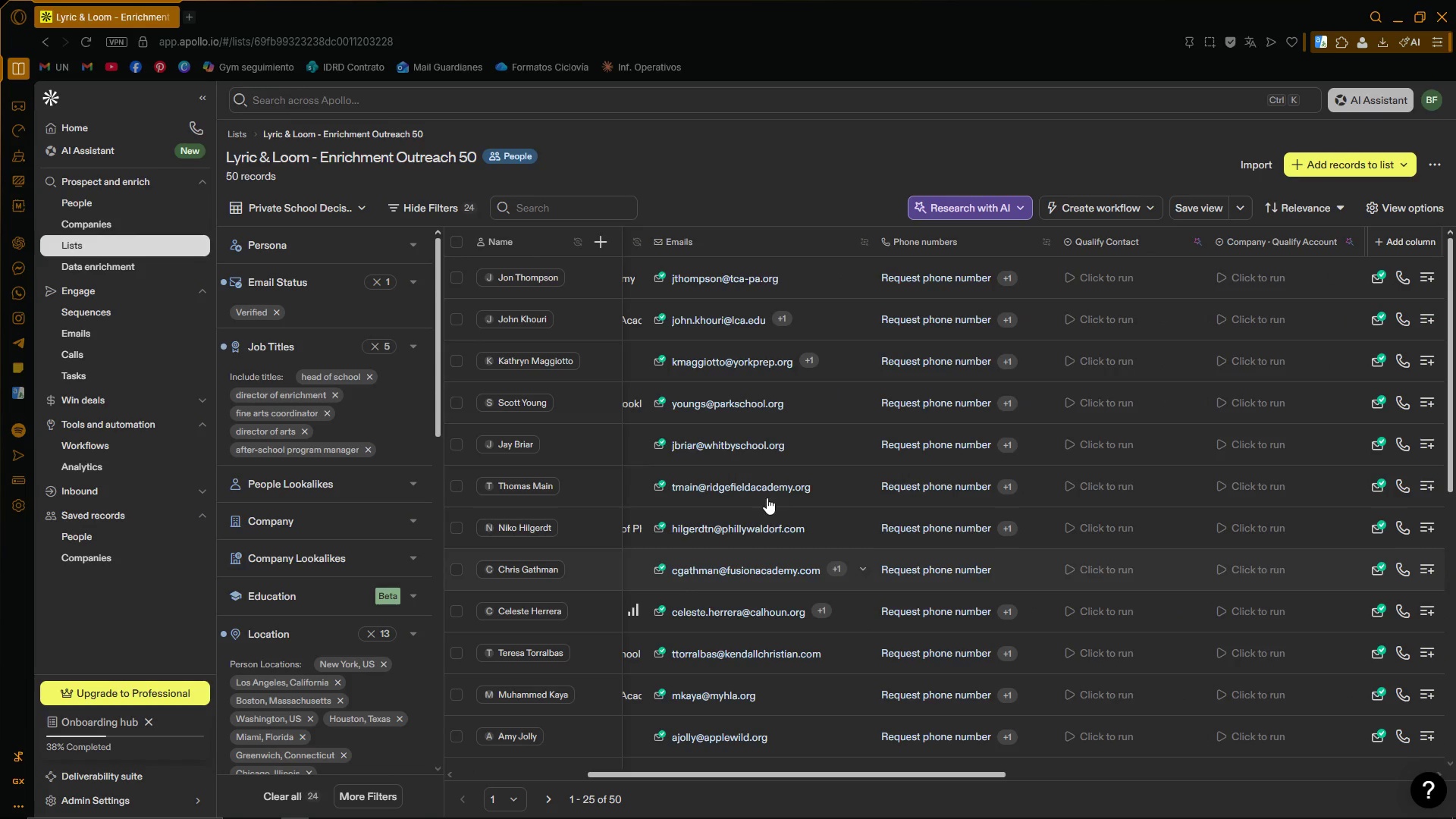 
scroll: coordinate [737, 502], scroll_direction: down, amount: 10.0
 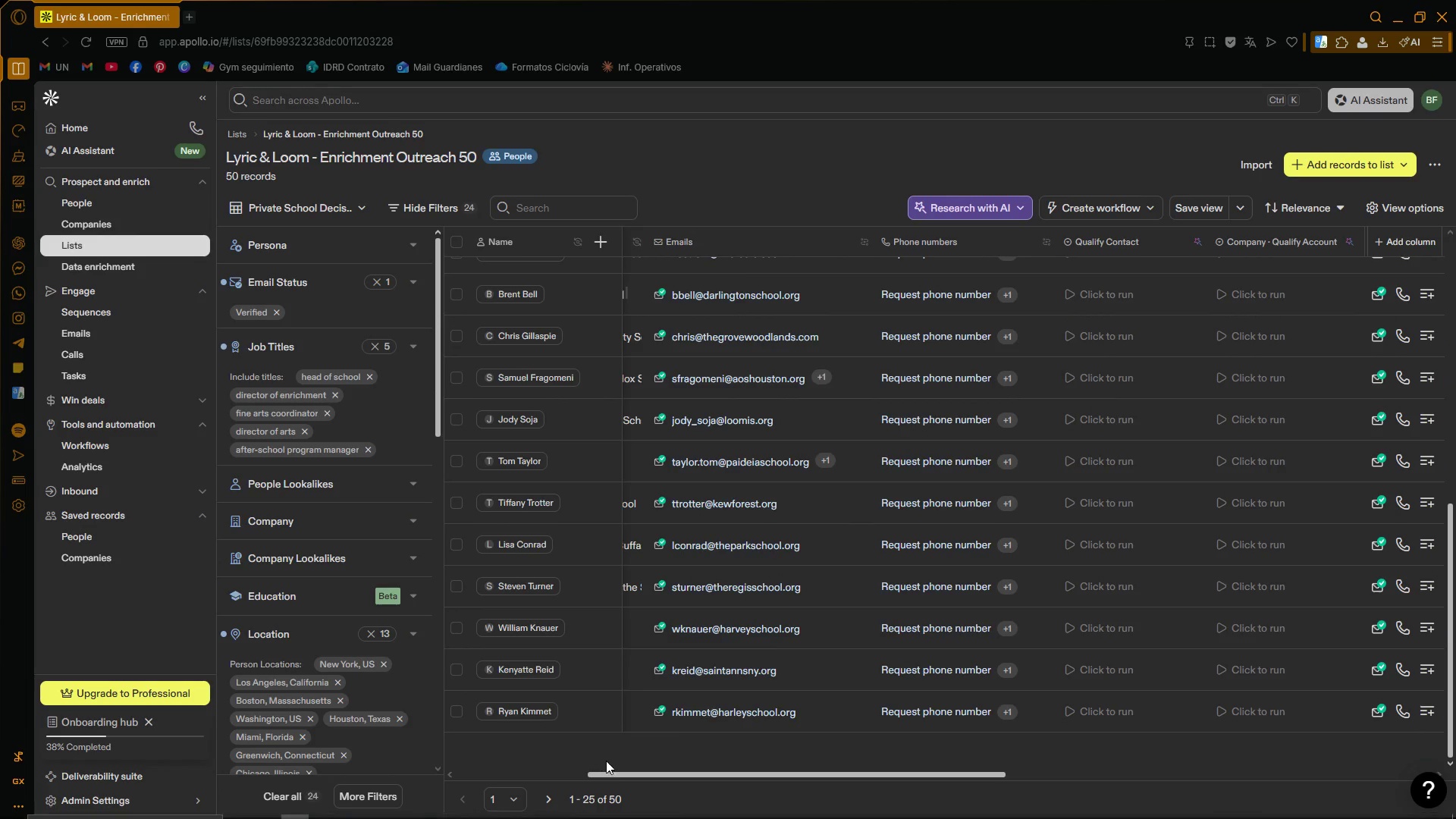 
left_click_drag(start_coordinate=[619, 773], to_coordinate=[350, 770])